 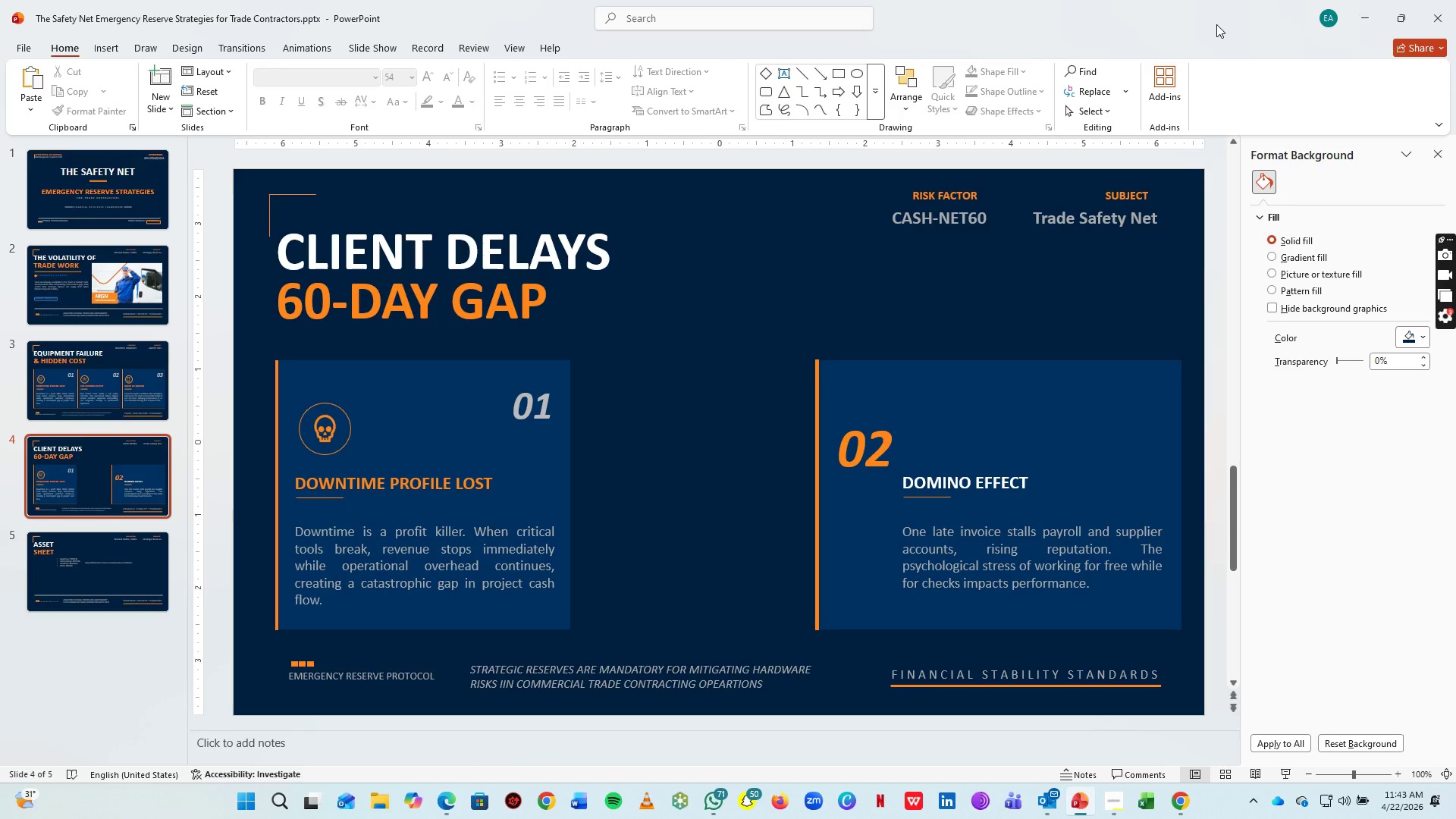 
key(Control+A)
 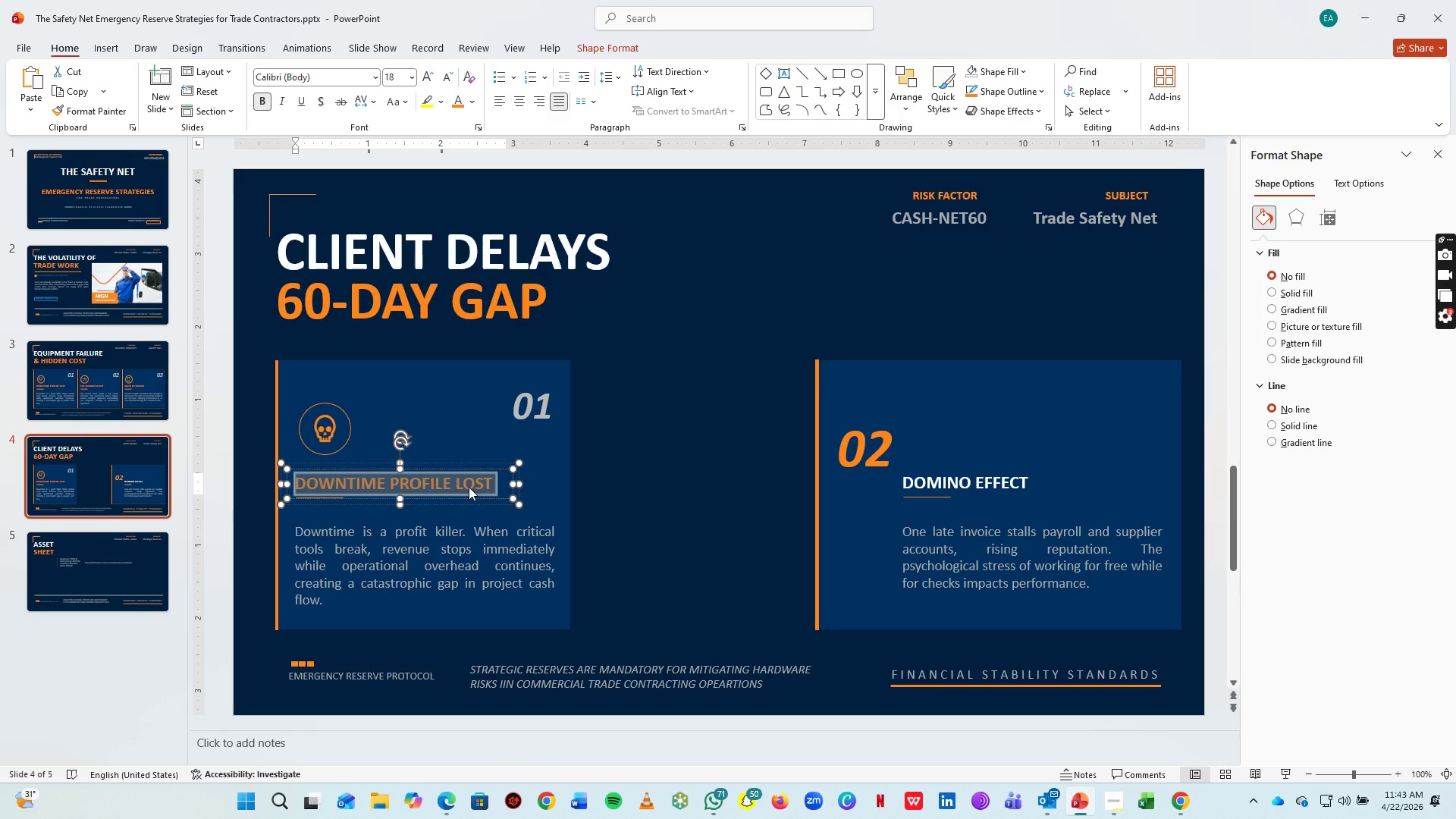 
type(NET-60 REALITIES)
 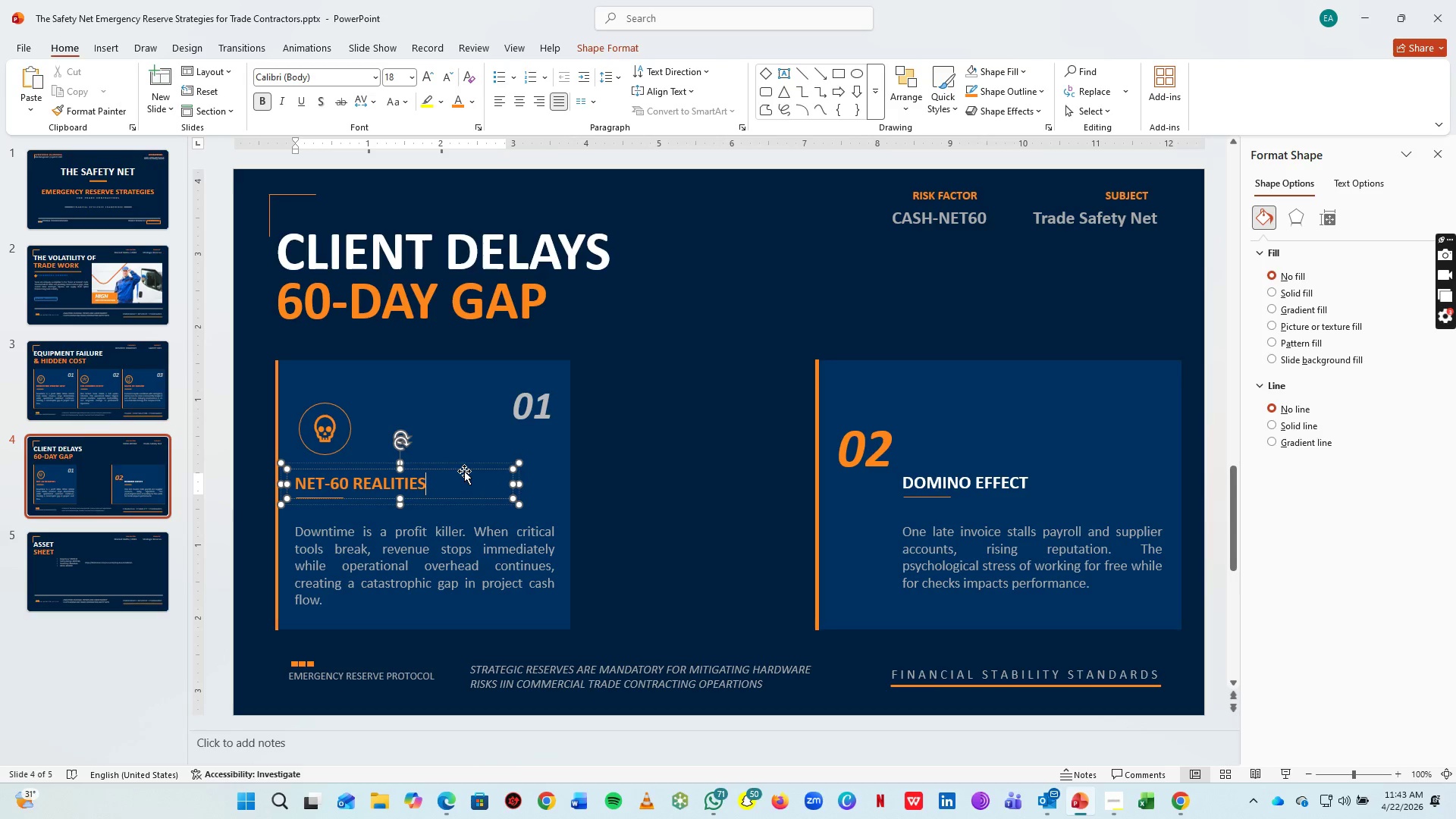 
left_click([399, 486])
 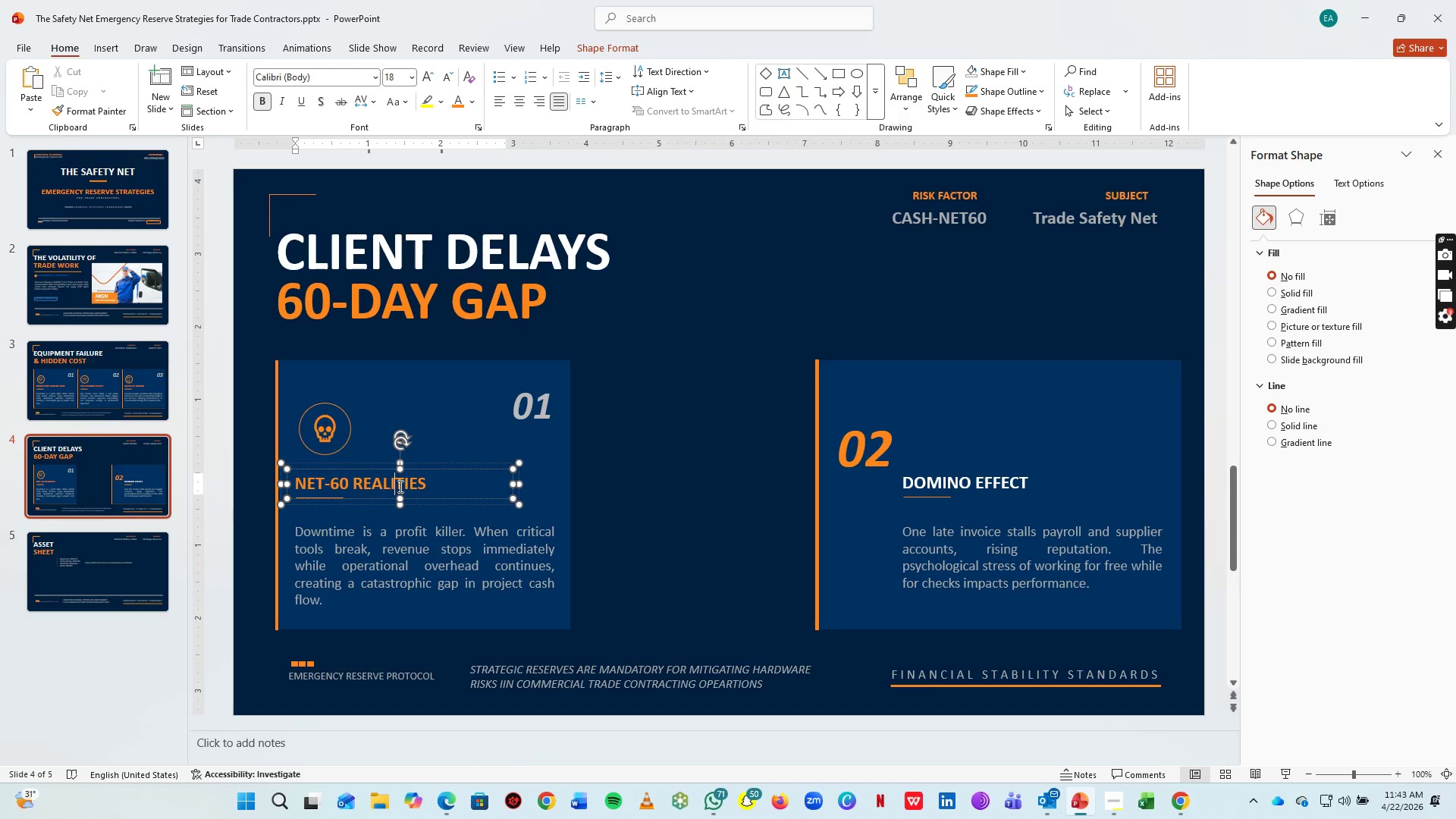 
key(Control+ControlLeft)
 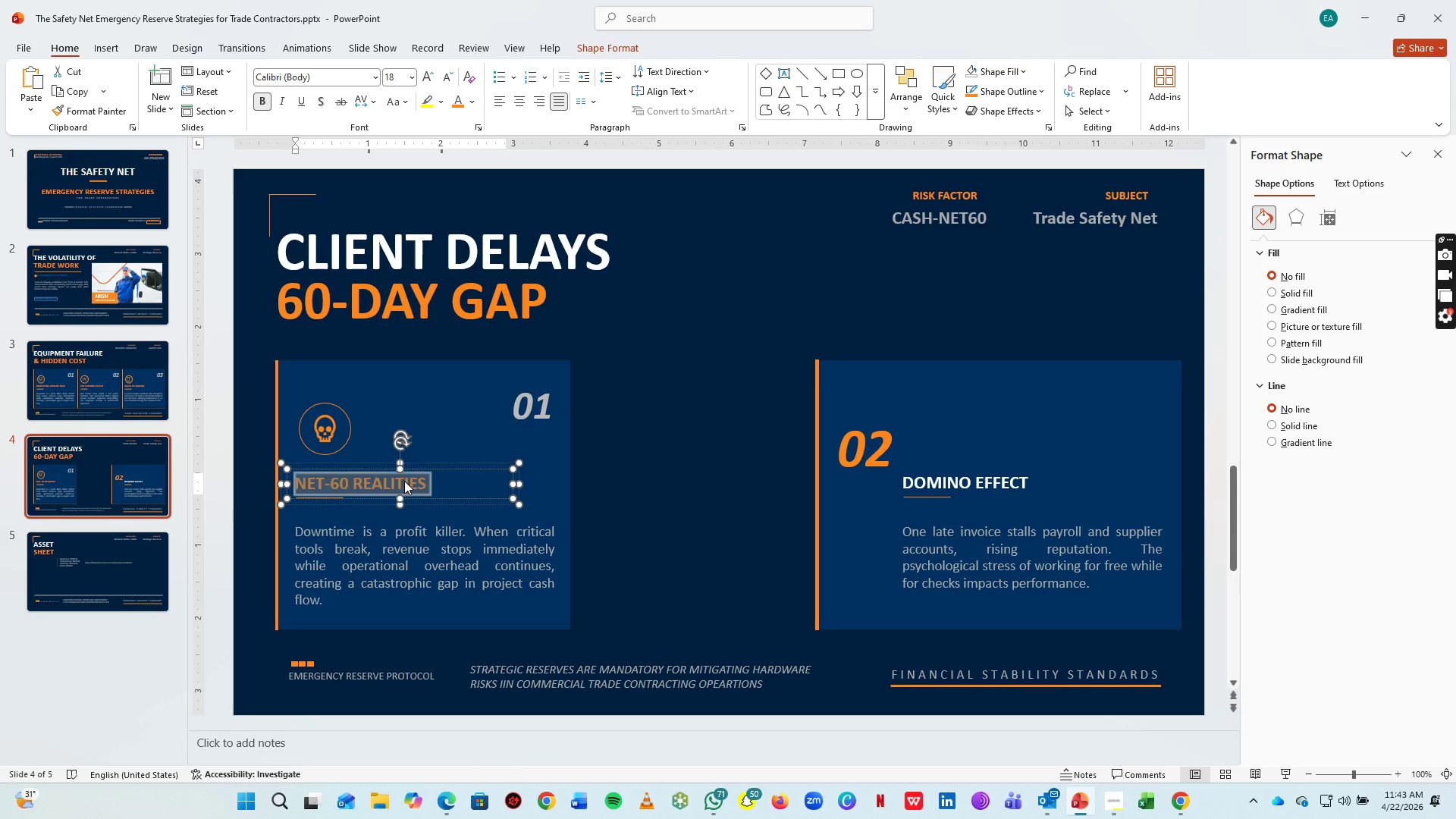 
key(Control+A)
 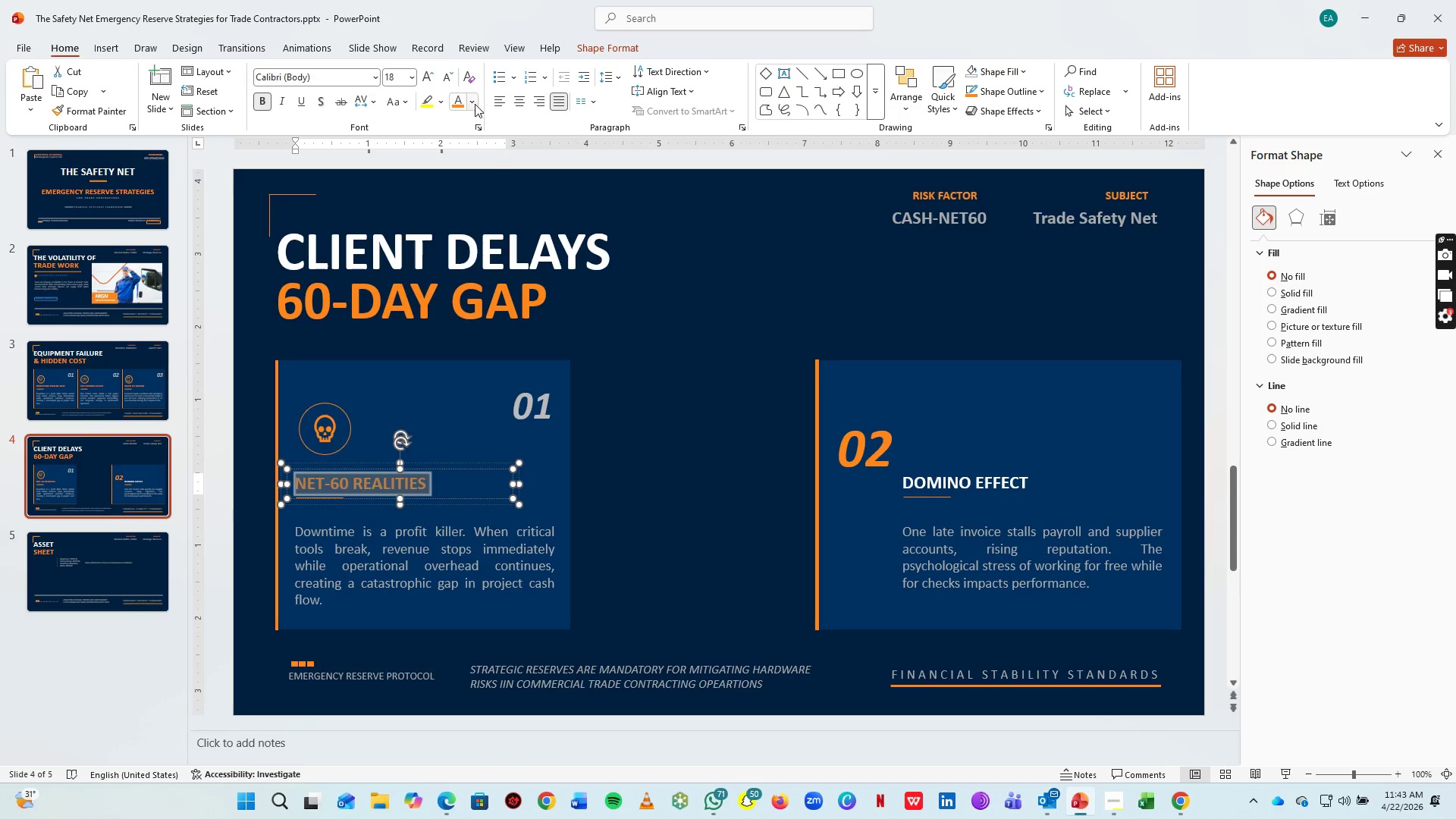 
left_click([475, 104])
 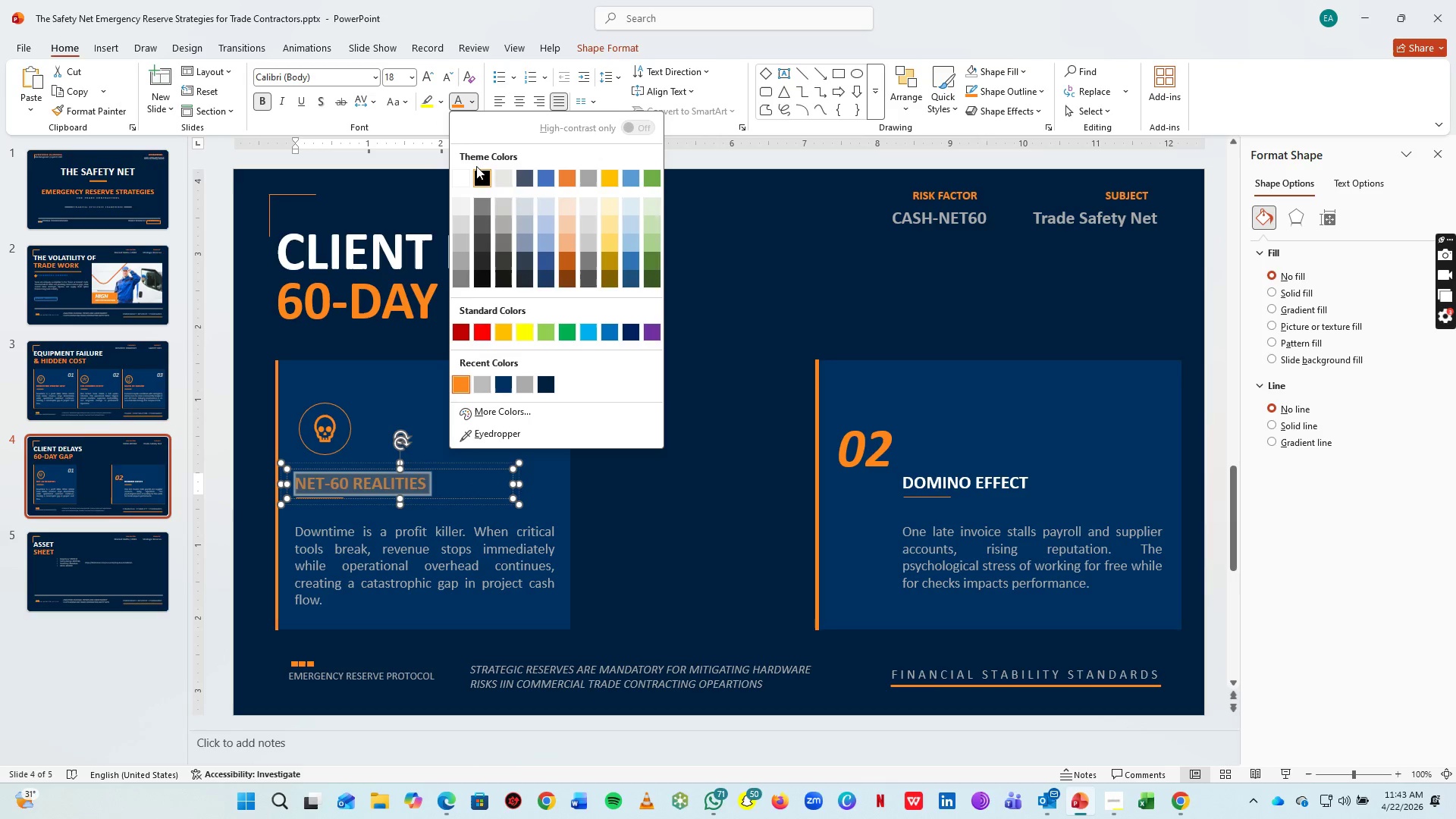 
left_click([463, 174])
 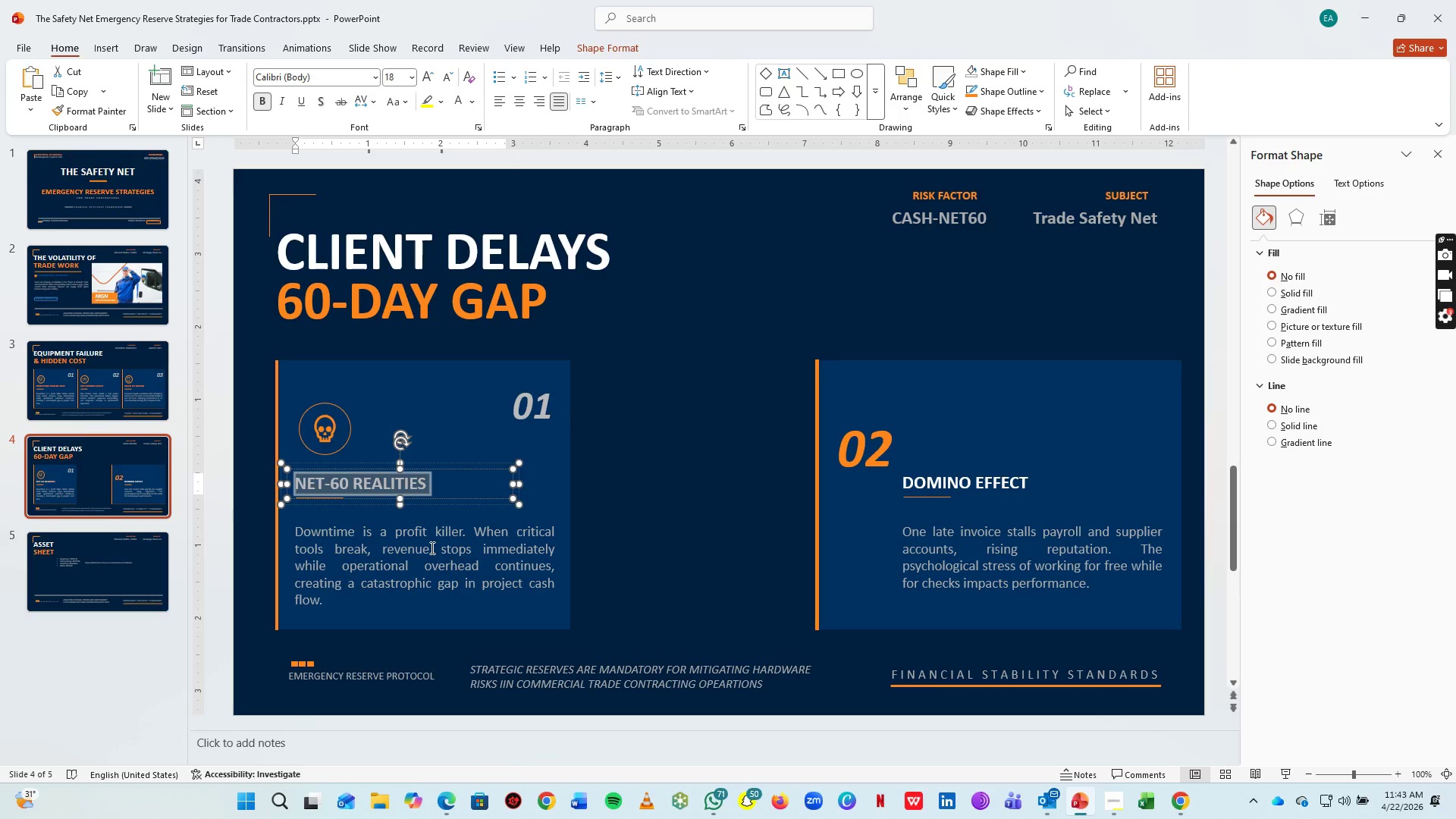 
left_click([431, 548])
 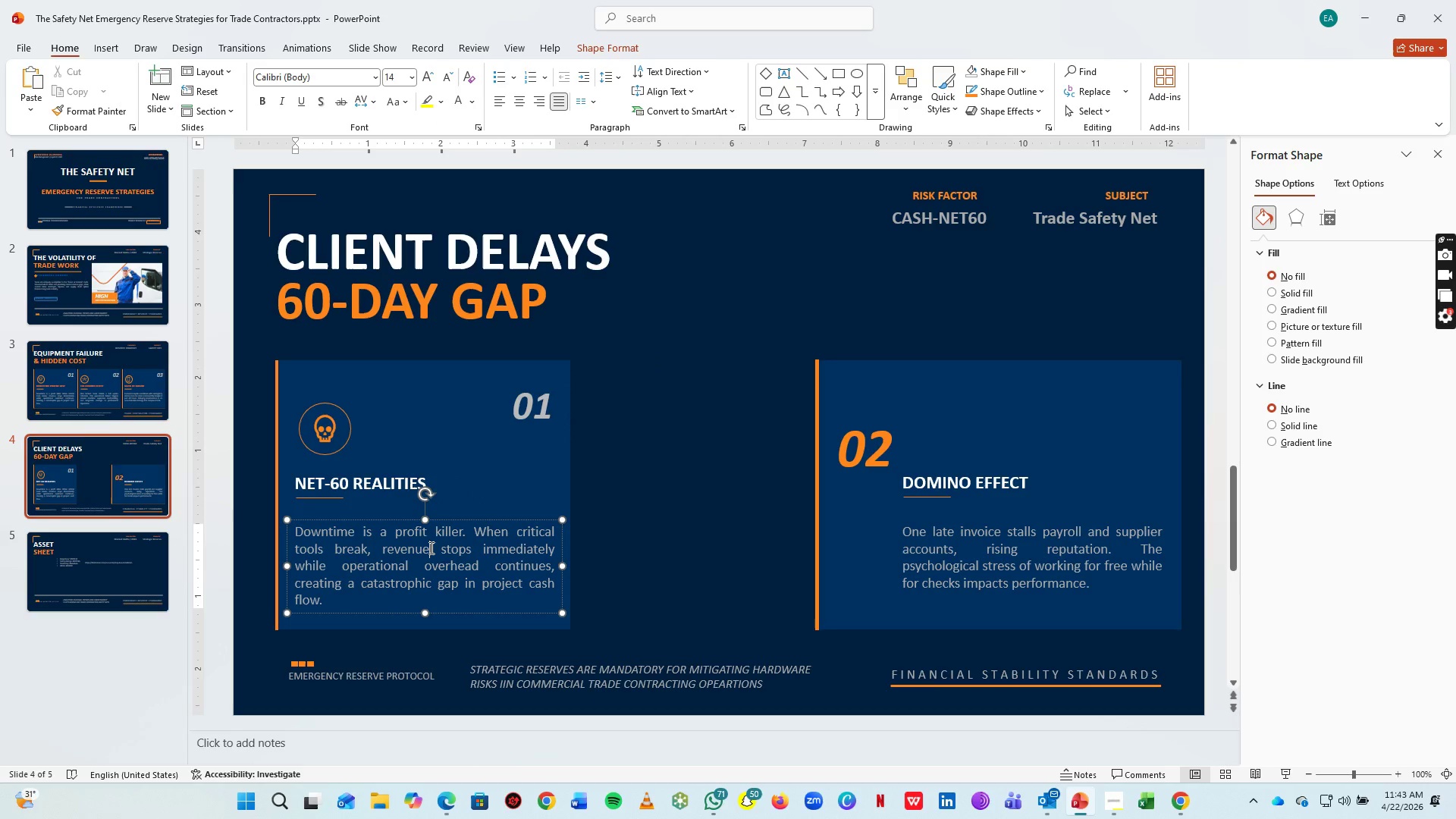 
key(Control+A)
 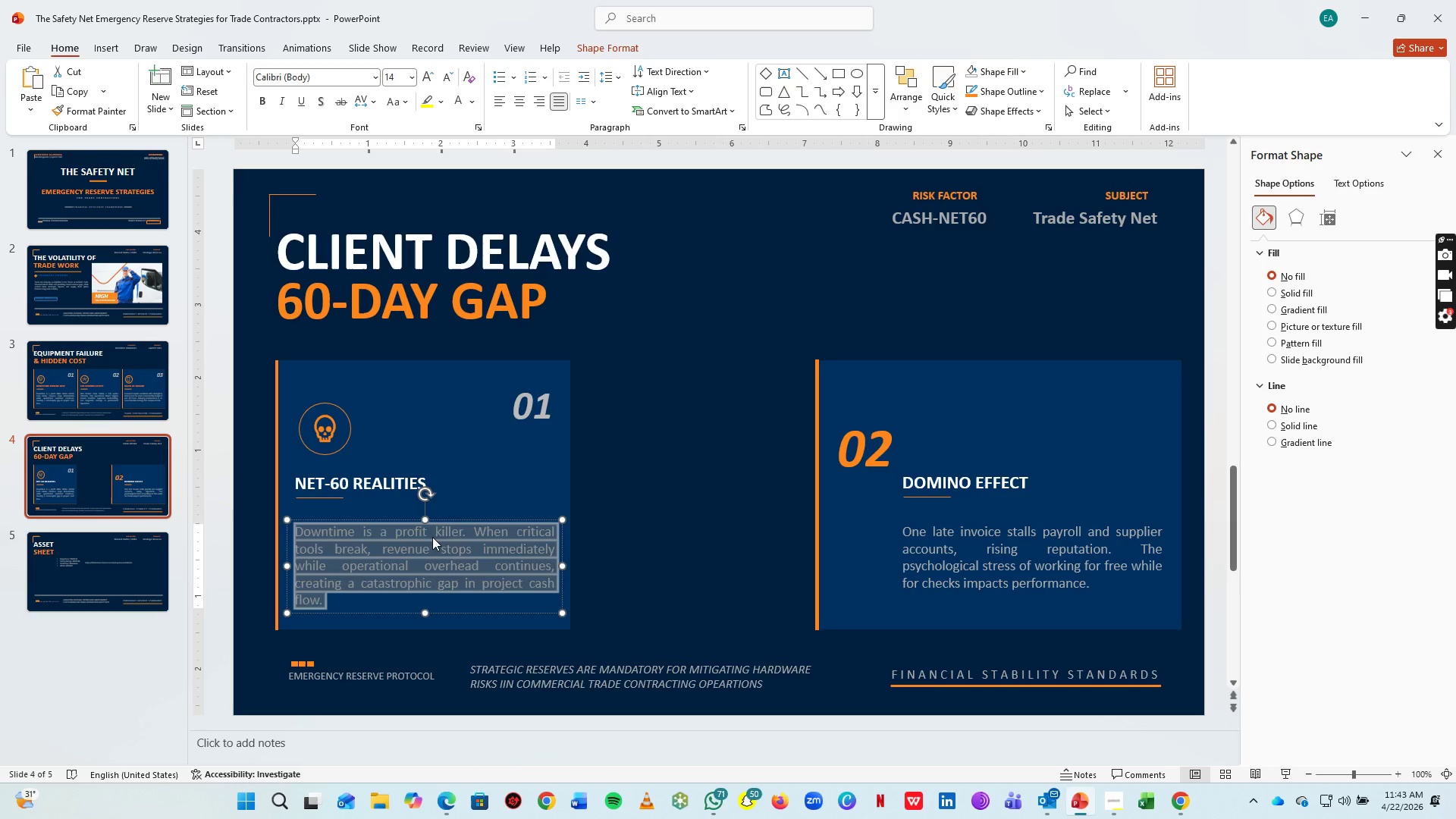 
type(Waiting 60+ days for payment creates a lethal cash flow ou)
key(Backspace)
key(Backspace)
type(void. Analyzing the danger p)
key(Backspace)
type(of modern paymenr terms reveals a gap between opeartioa)
 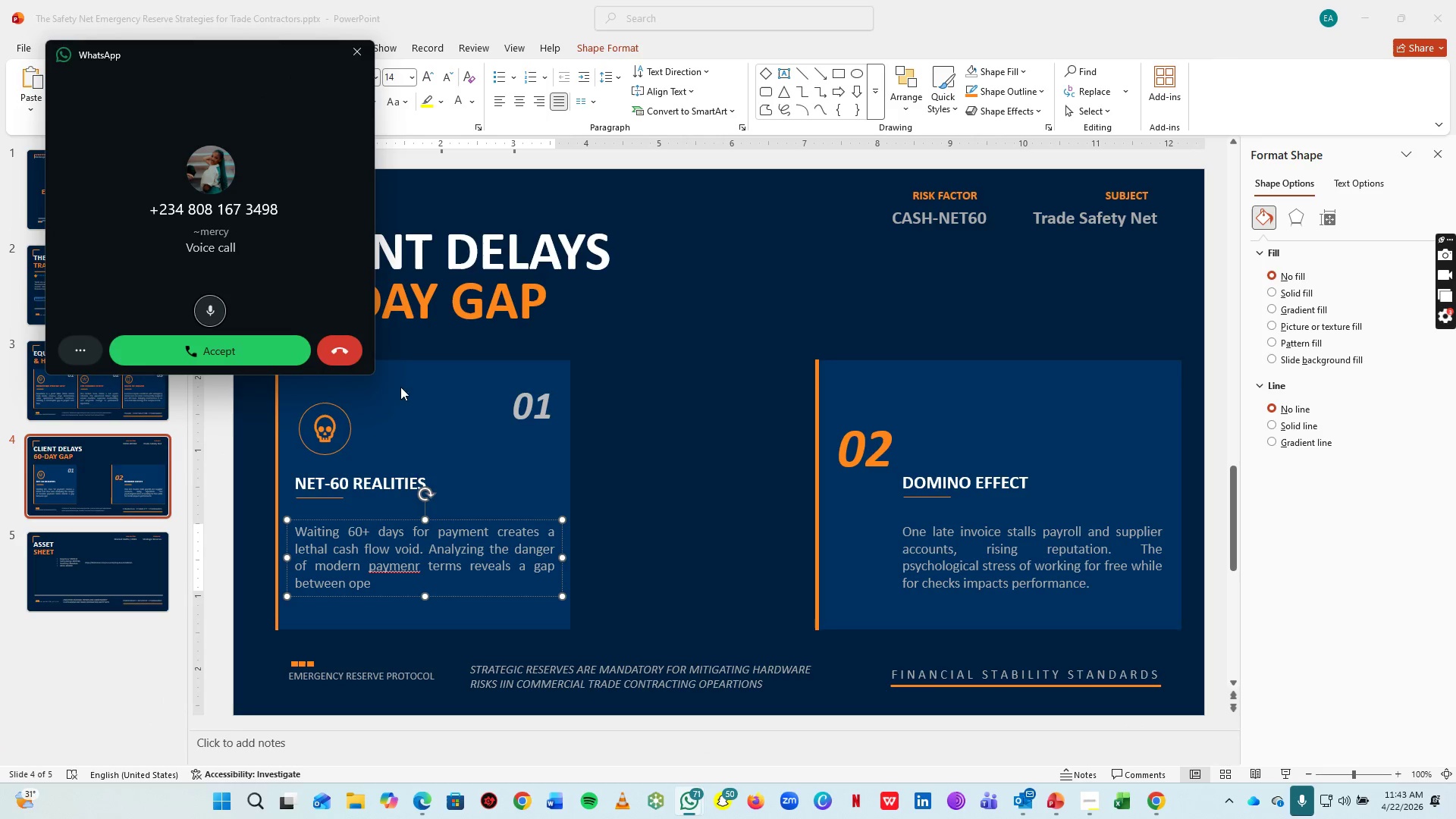 
left_click([323, 341])
 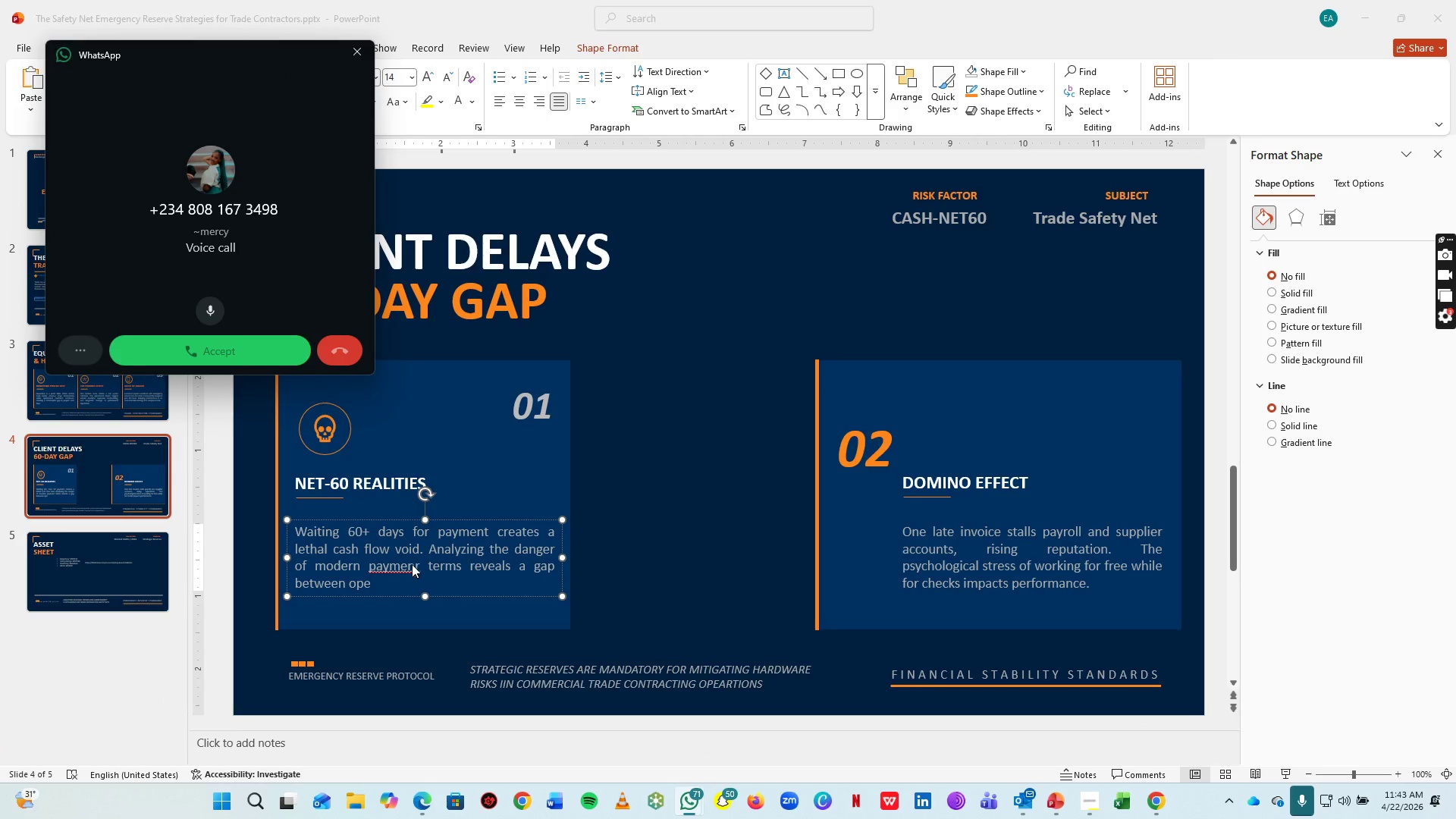 
left_click([412, 566])
 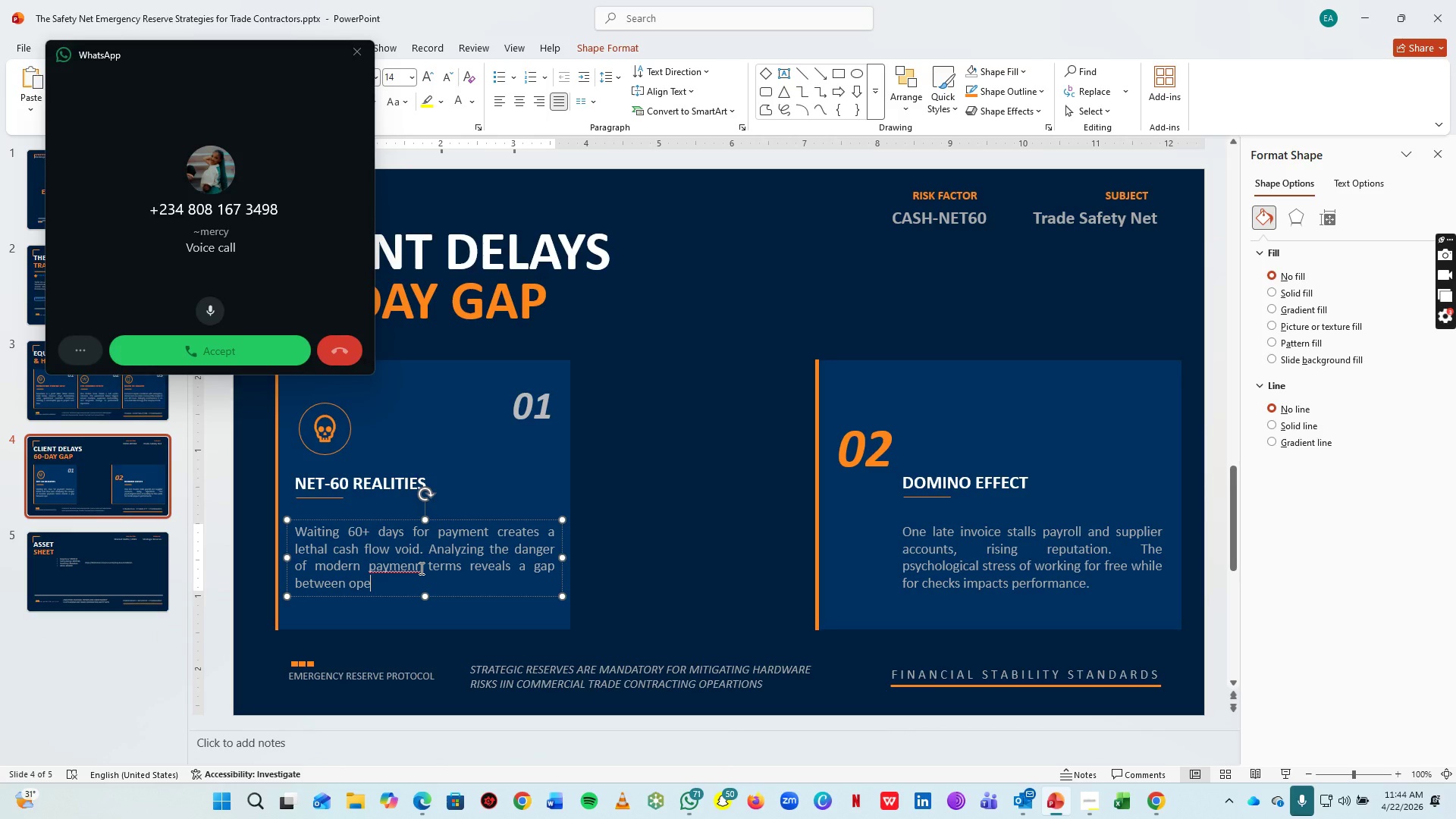 
left_click([420, 568])
 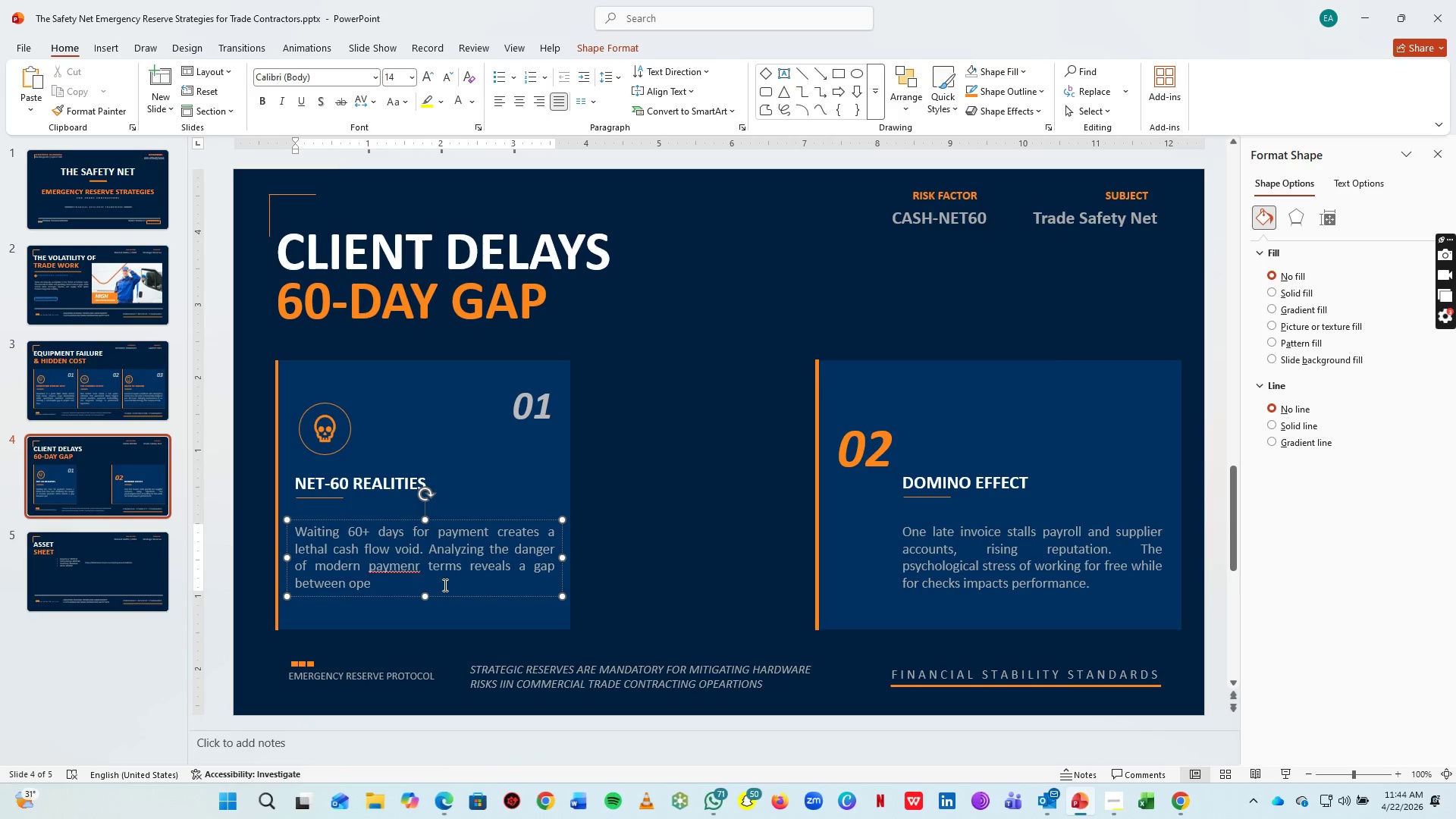 
key(Backspace)
 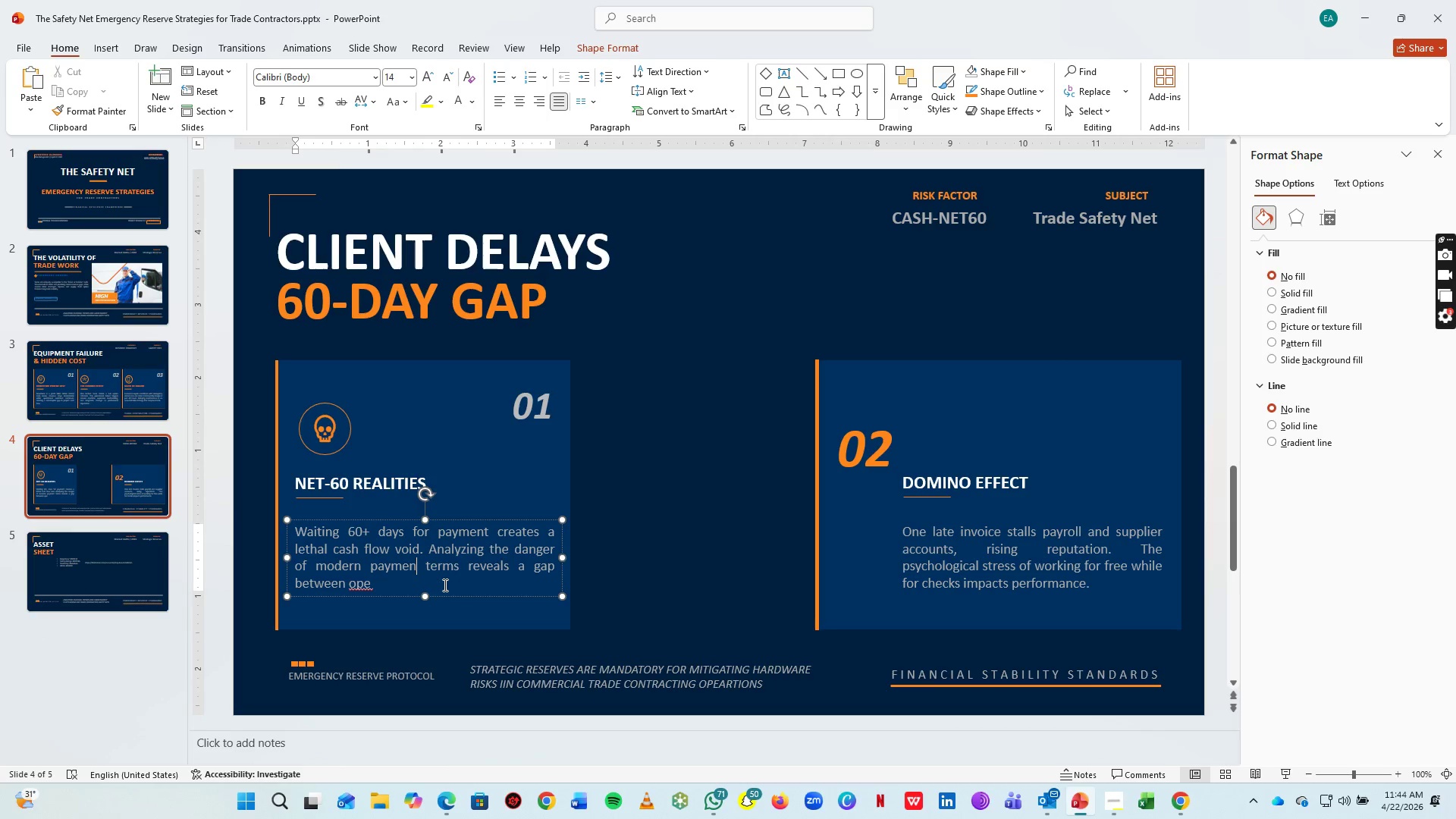 
key(T)
 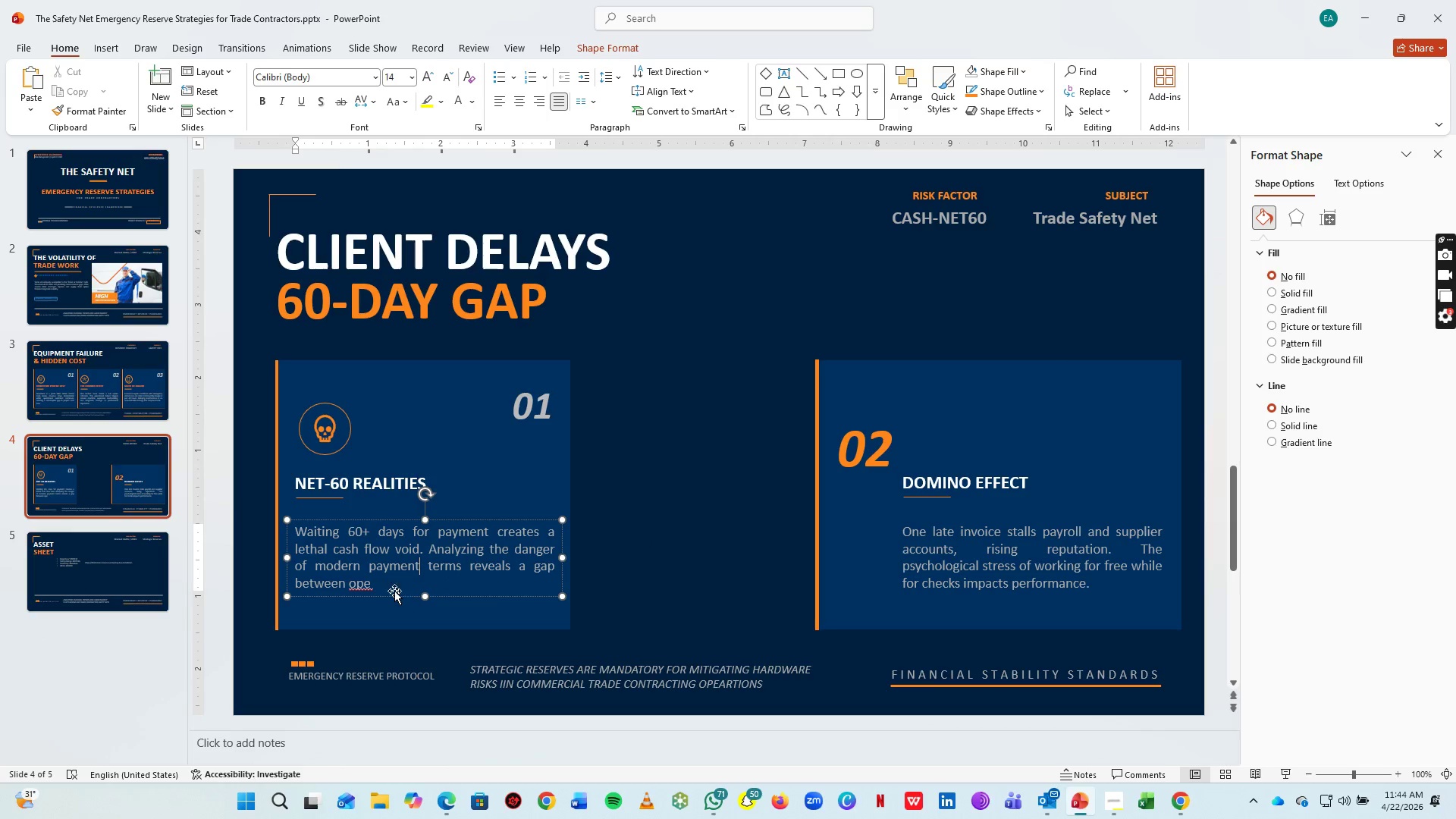 
left_click([393, 588])
 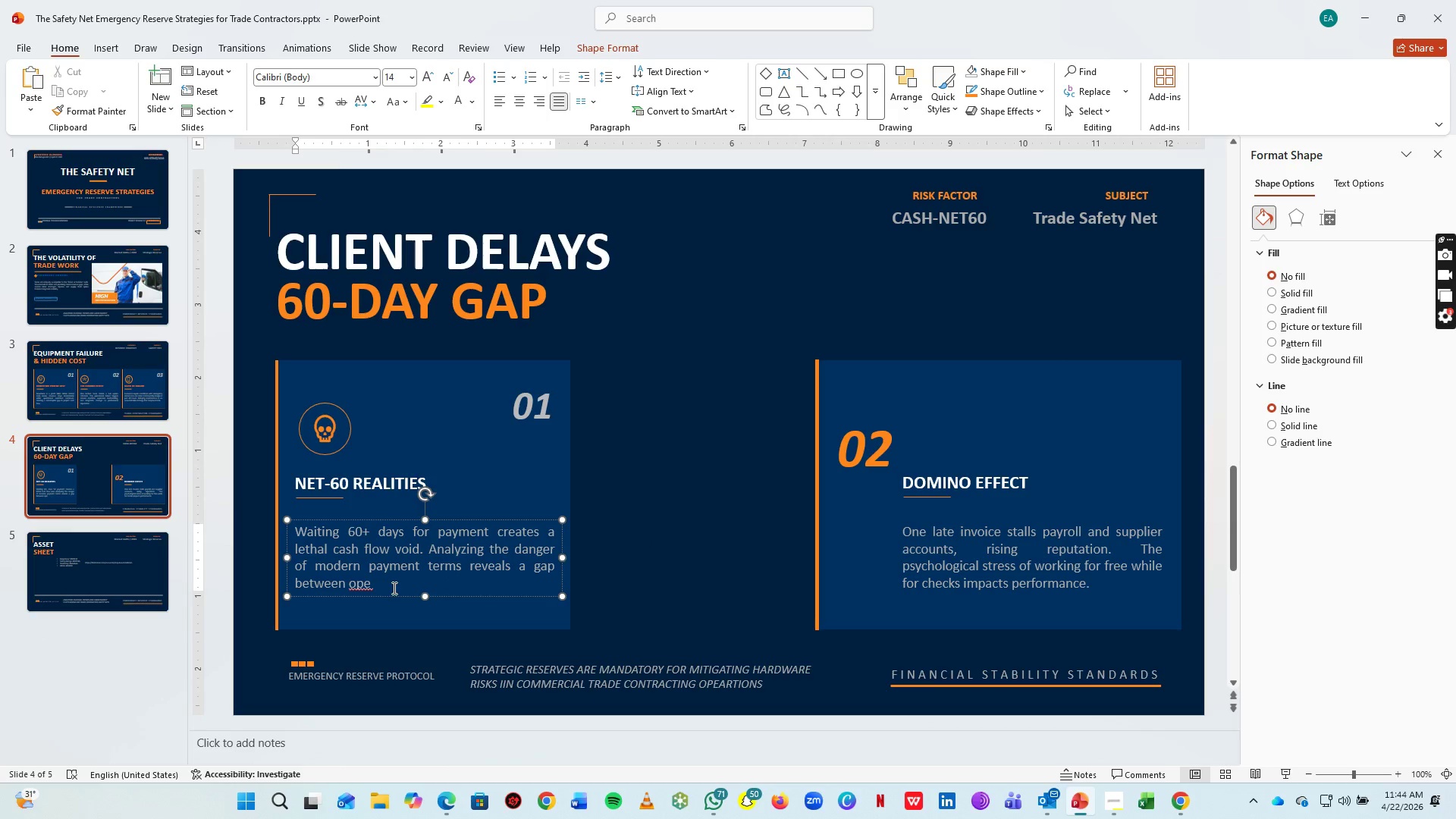 
type(rational costs and revenue)
 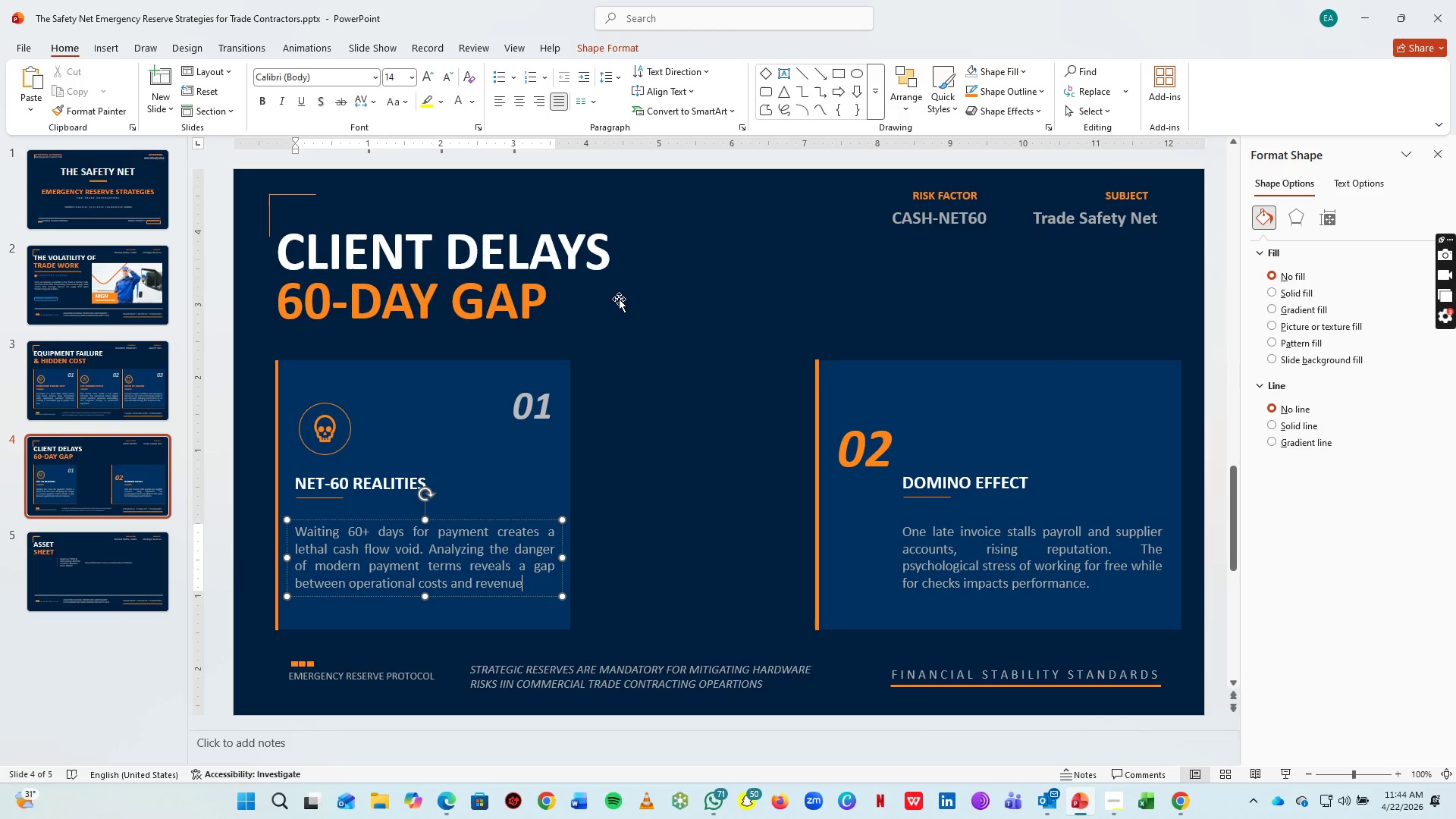 
key(Period)
 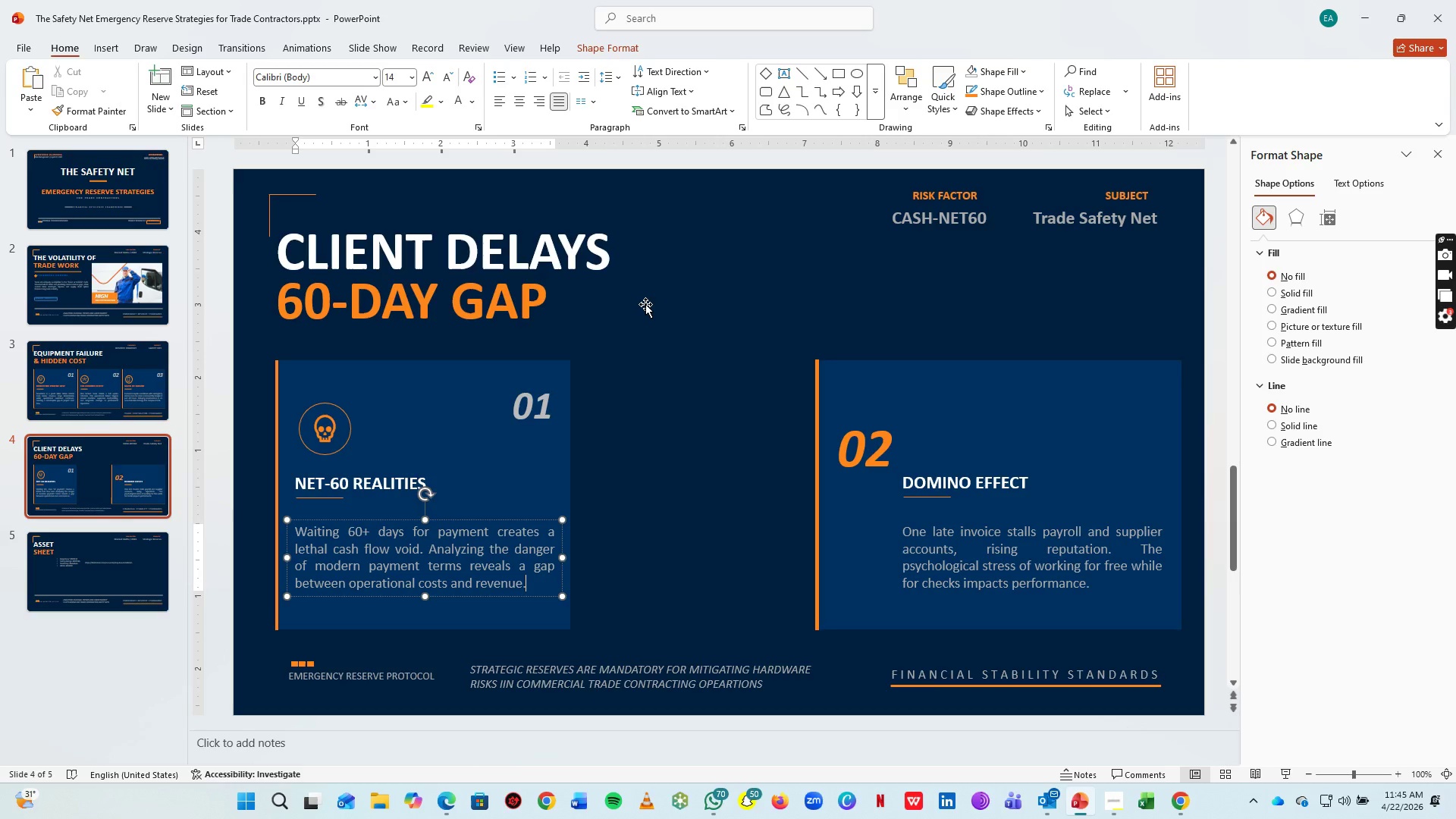 
wait(65.31)
 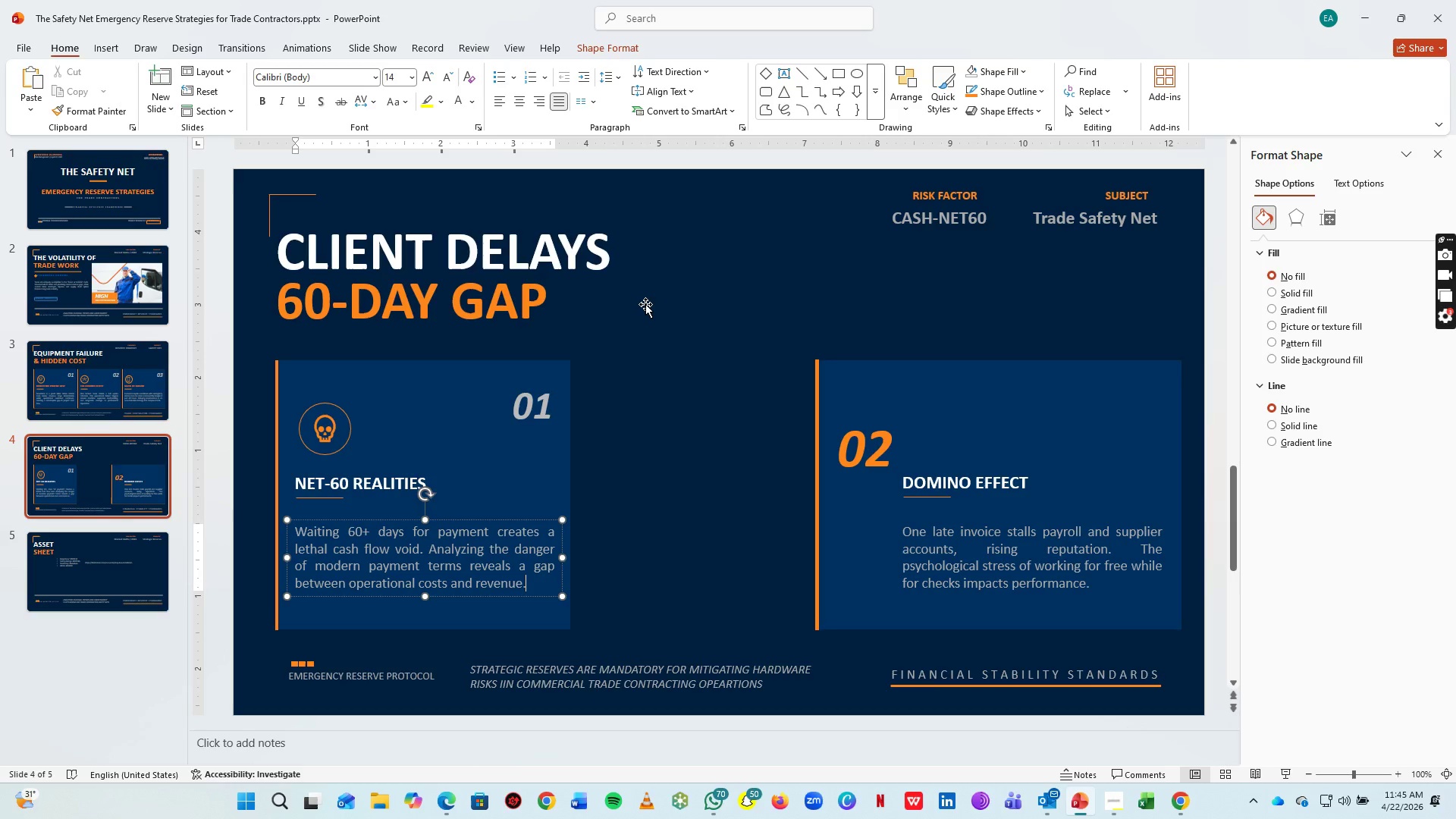 
left_click([563, 394])
 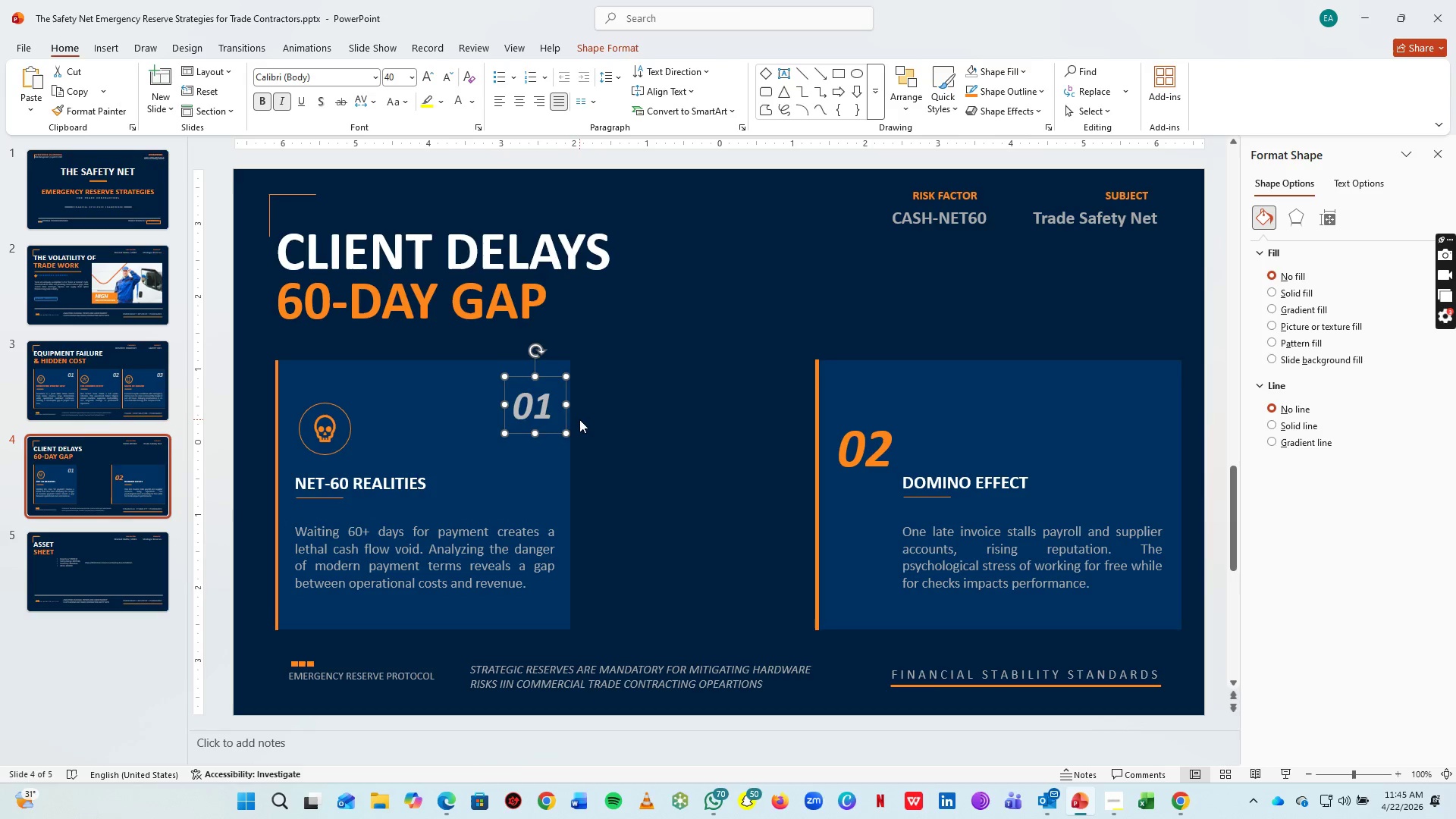 
key(Delete)
 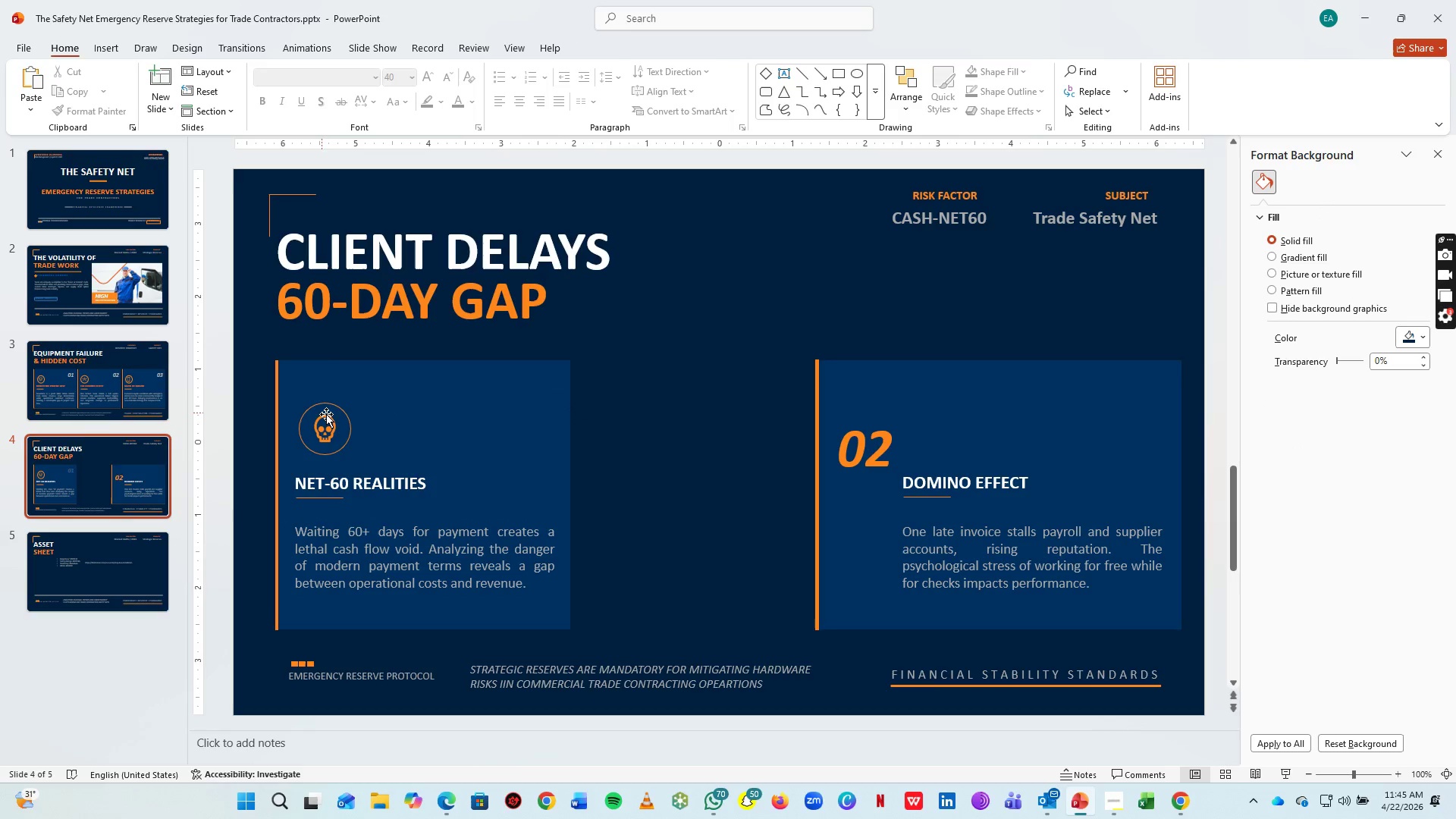 
left_click([326, 414])
 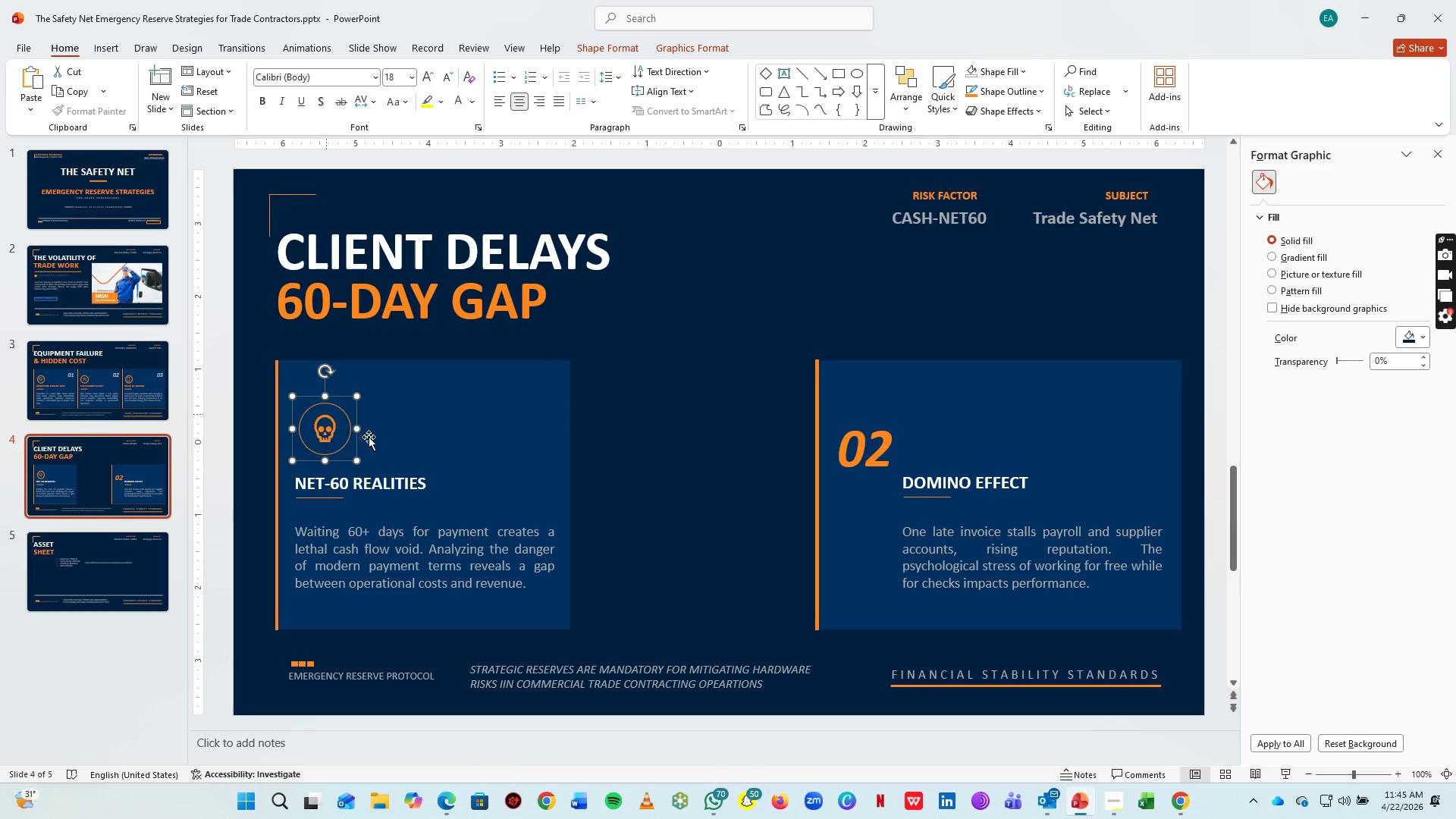 
key(Delete)
 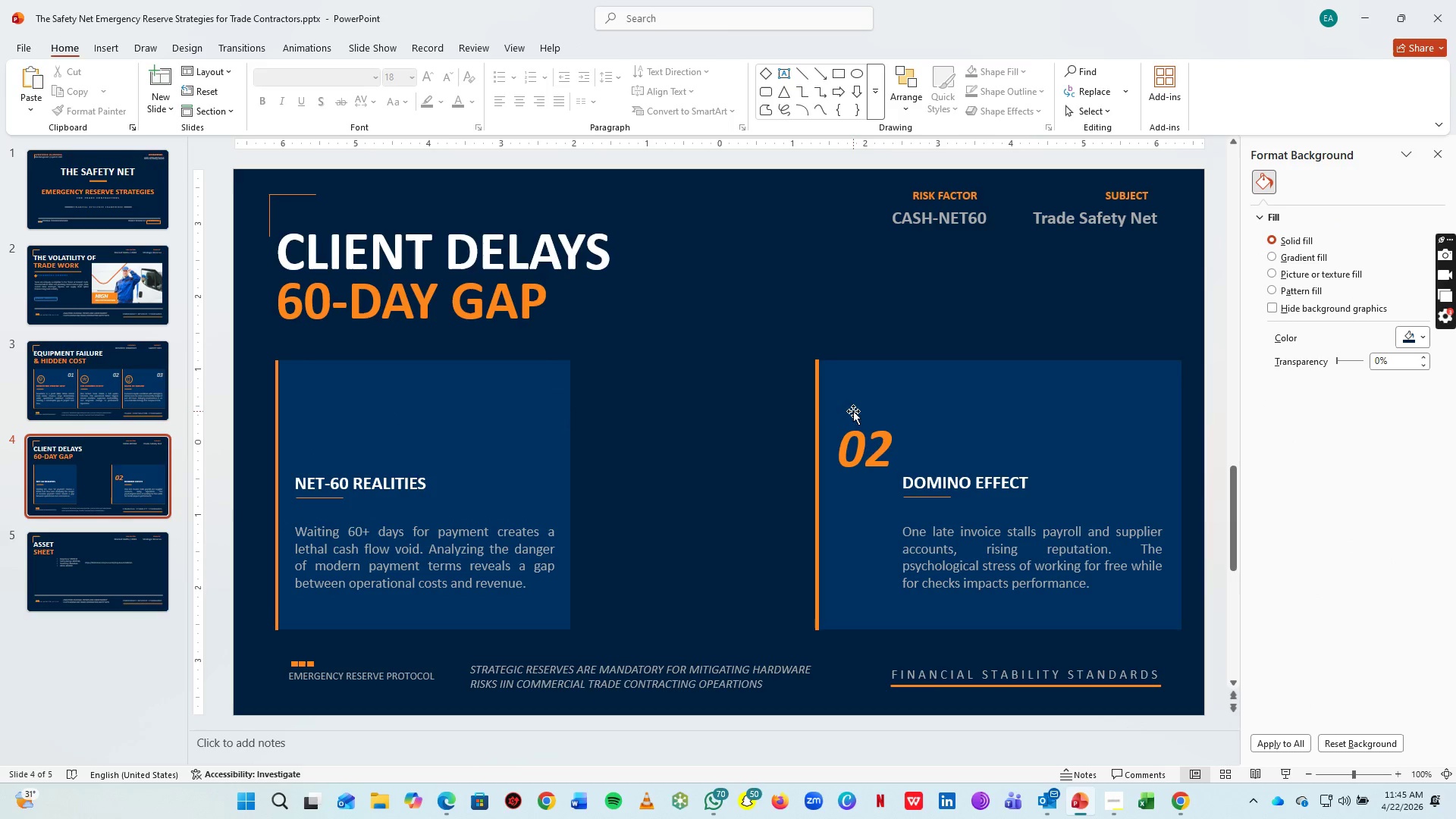 
left_click([871, 455])
 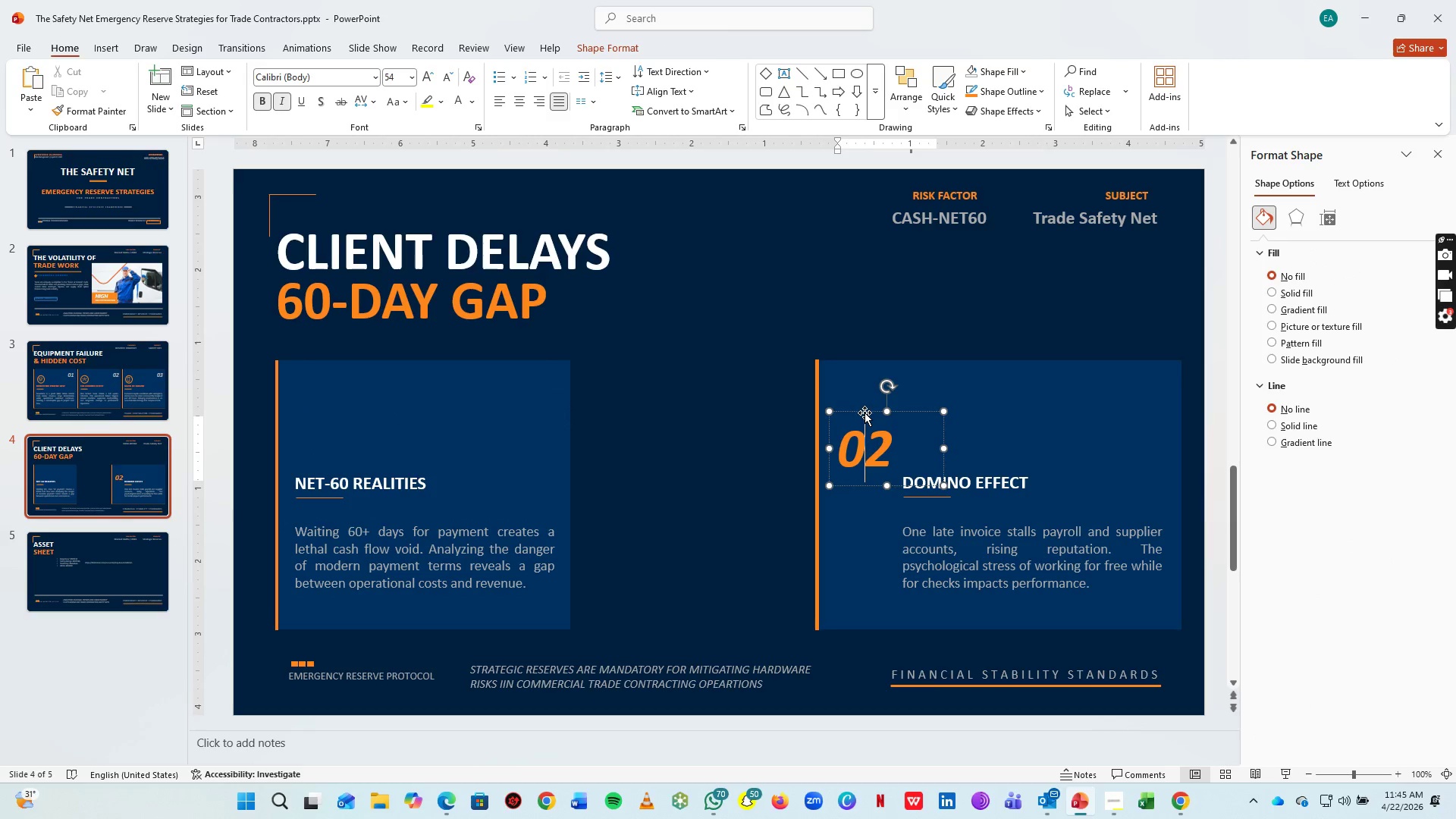 
left_click_drag(start_coordinate=[864, 411], to_coordinate=[872, 328])
 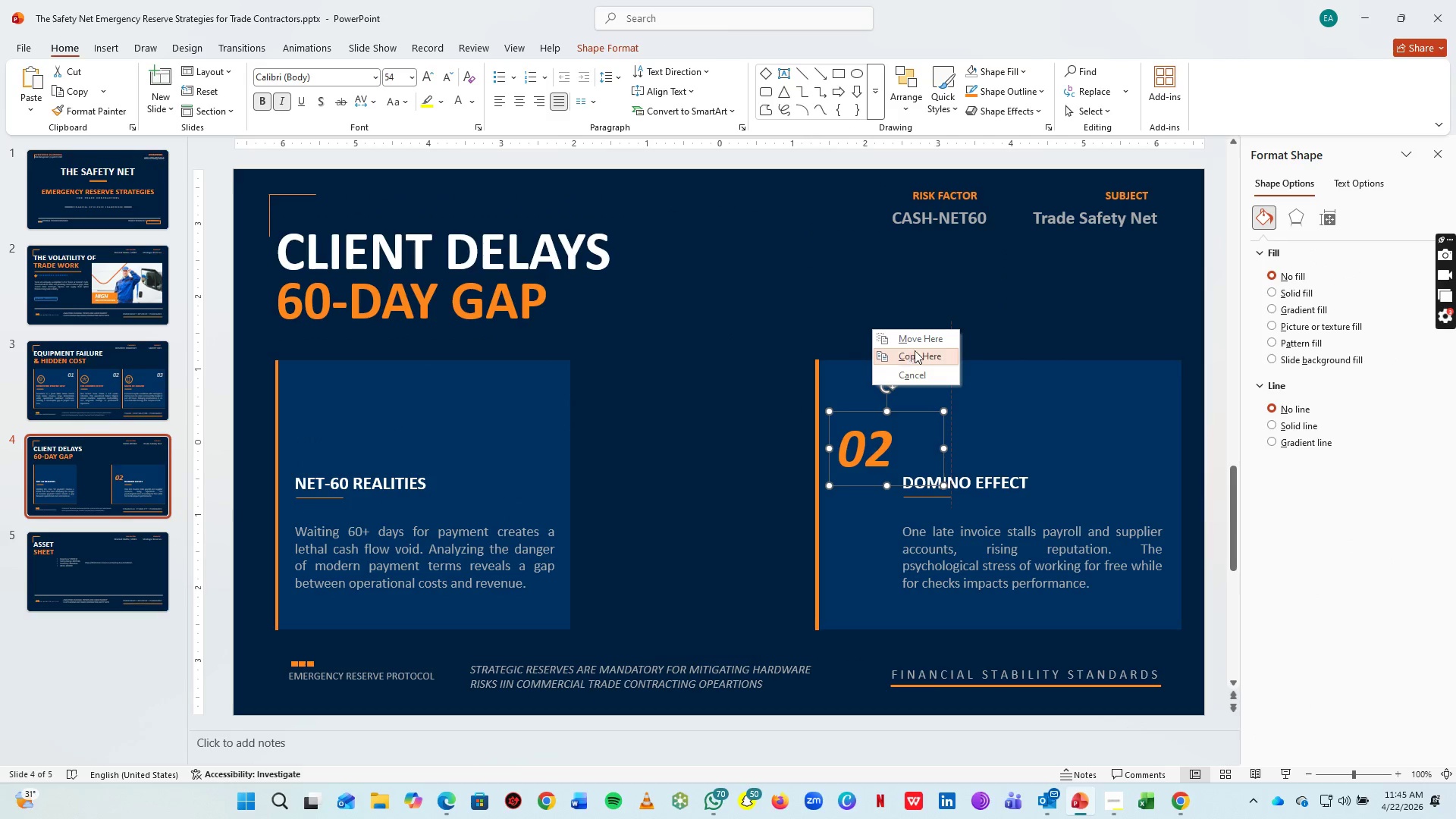 
right_click([872, 328])
 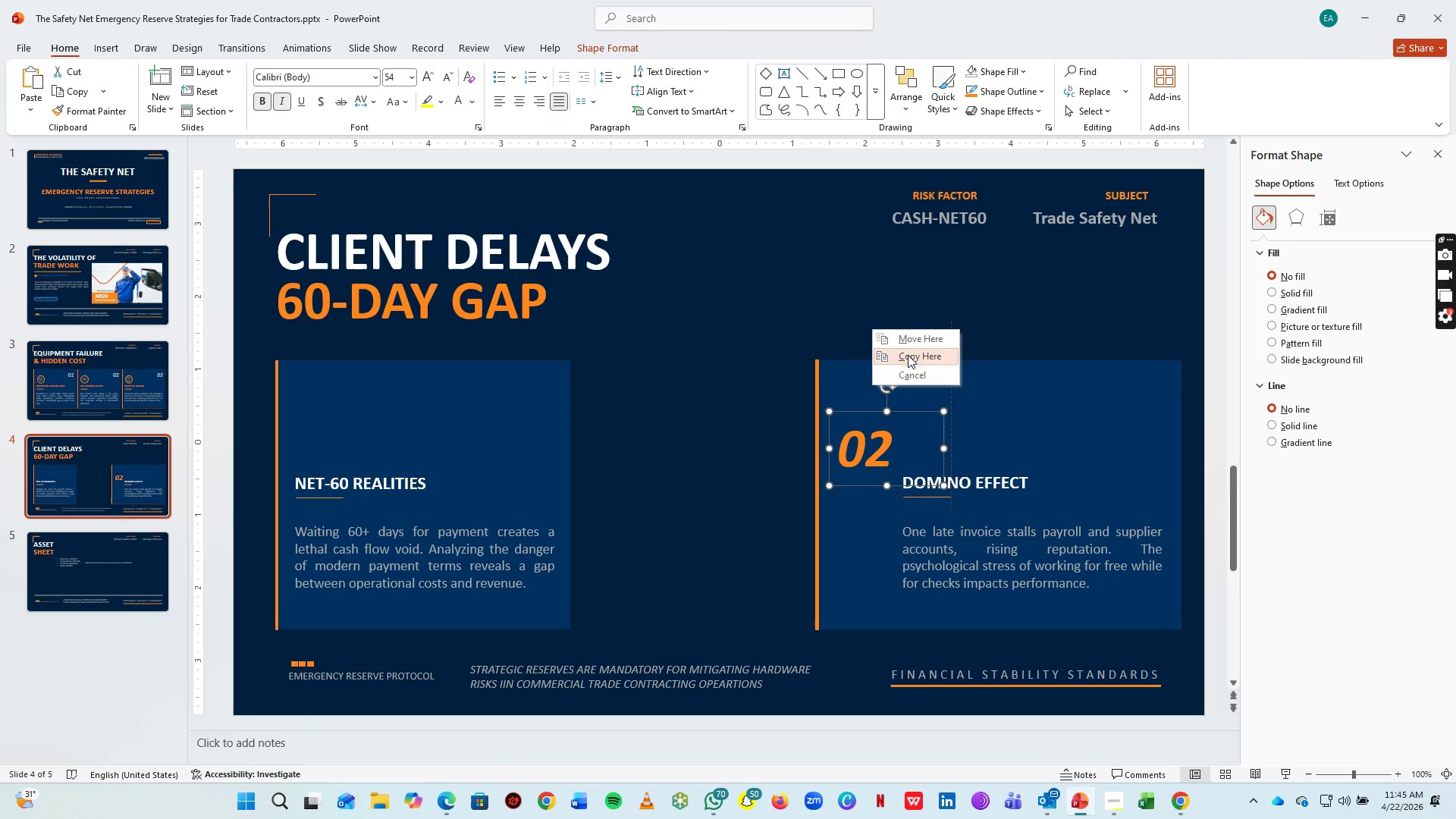 
left_click([872, 328])
 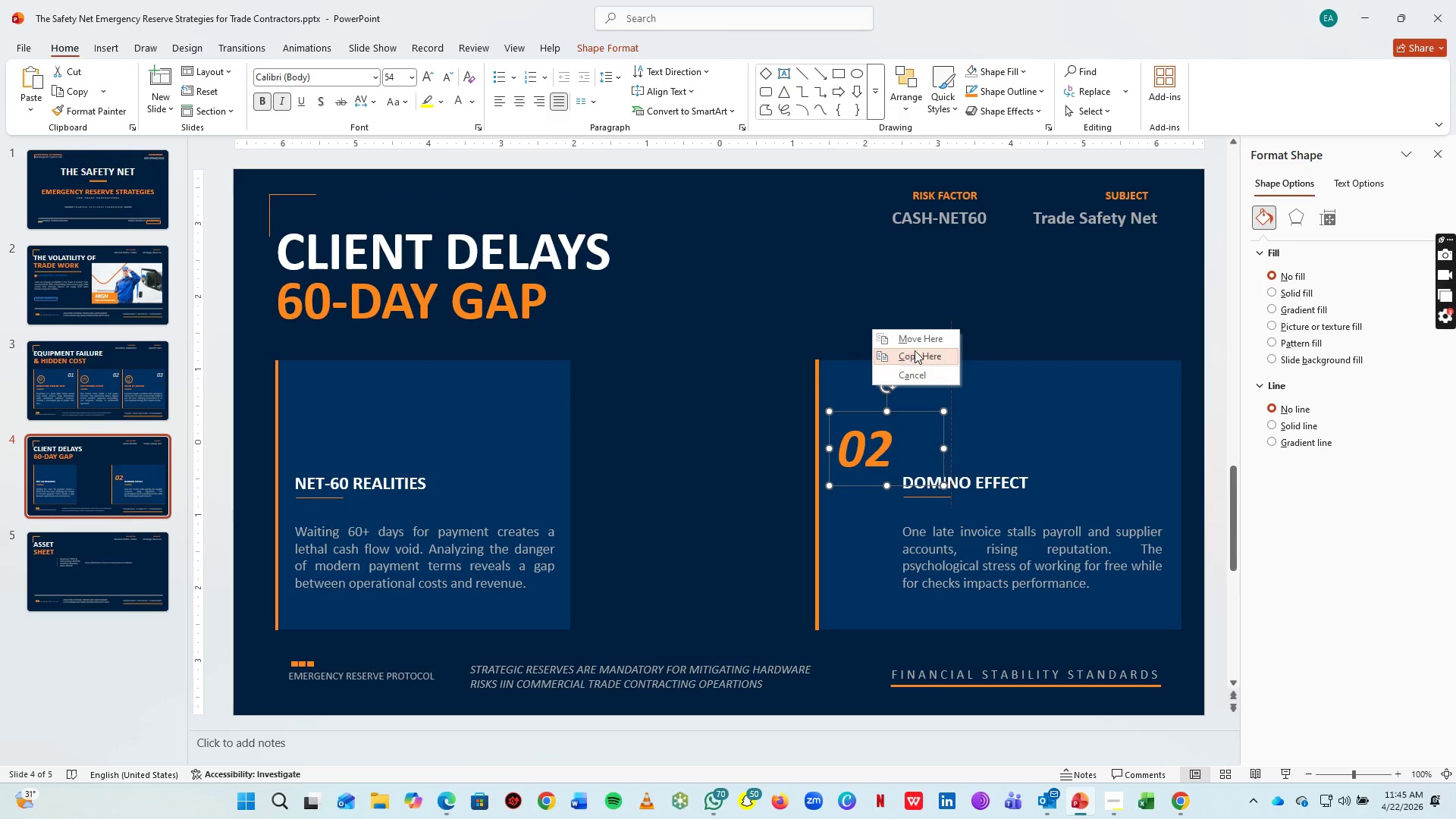 
left_click([918, 354])
 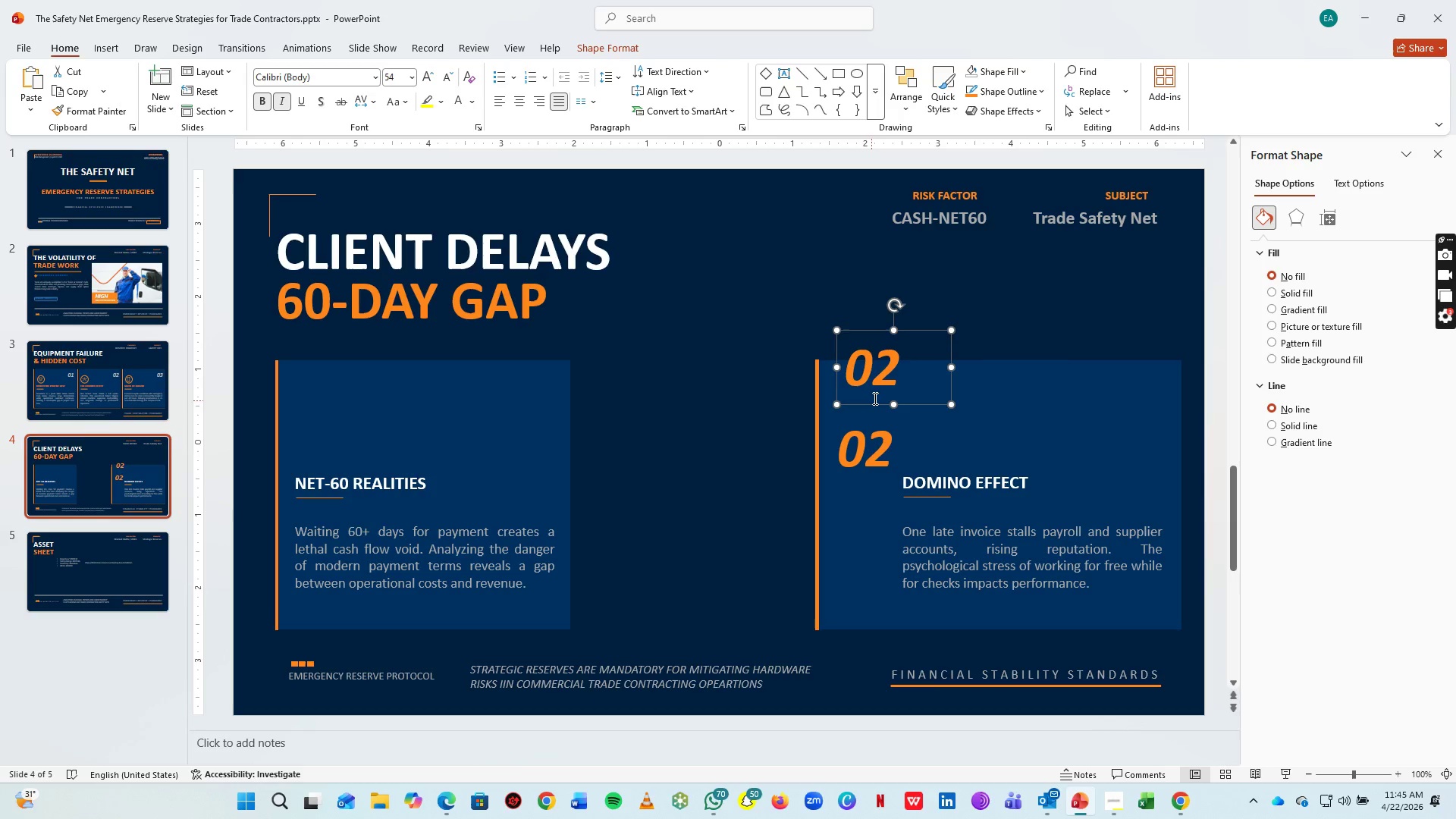 
left_click_drag(start_coordinate=[877, 371], to_coordinate=[899, 370])
 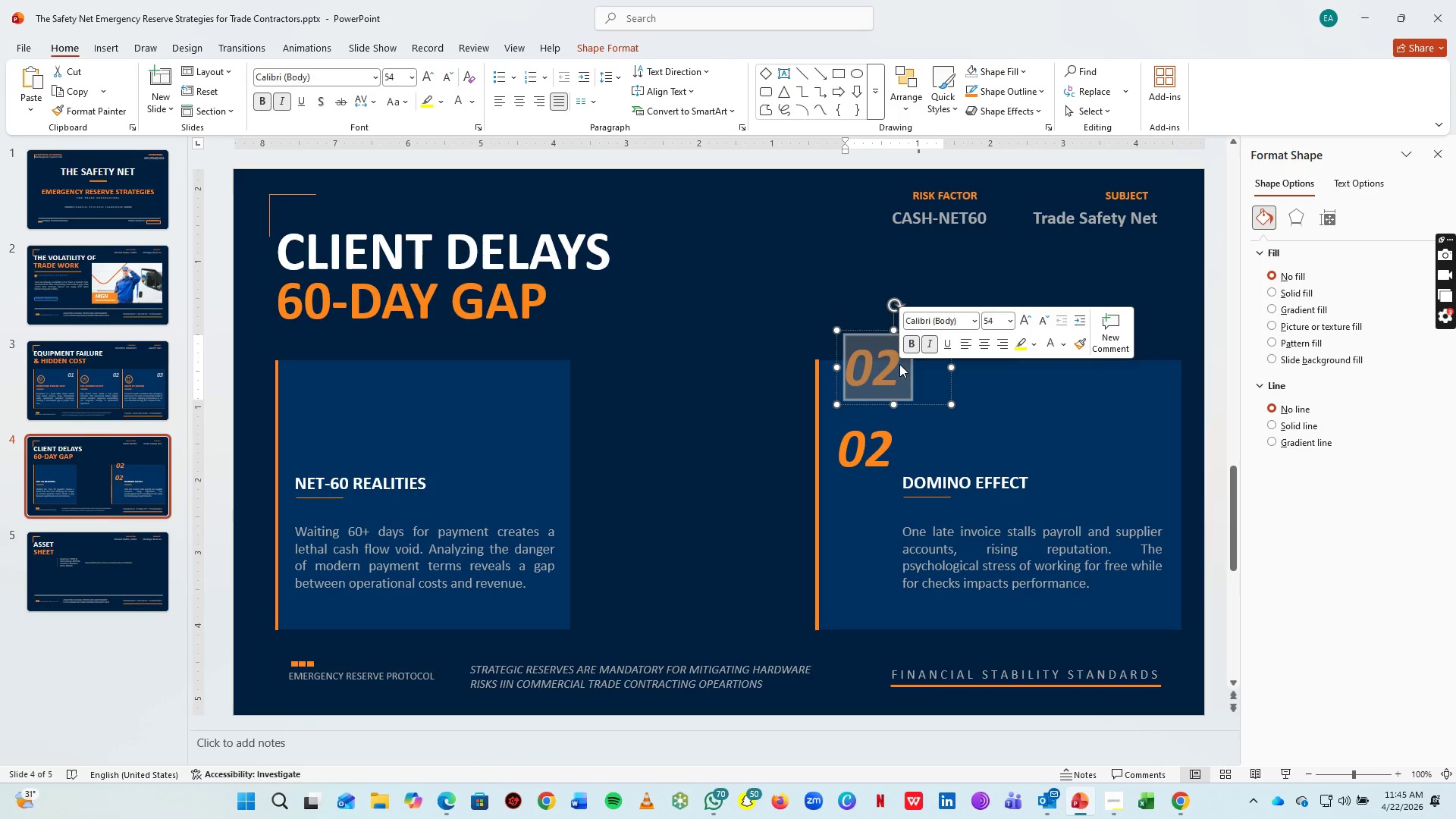 
type(01)
 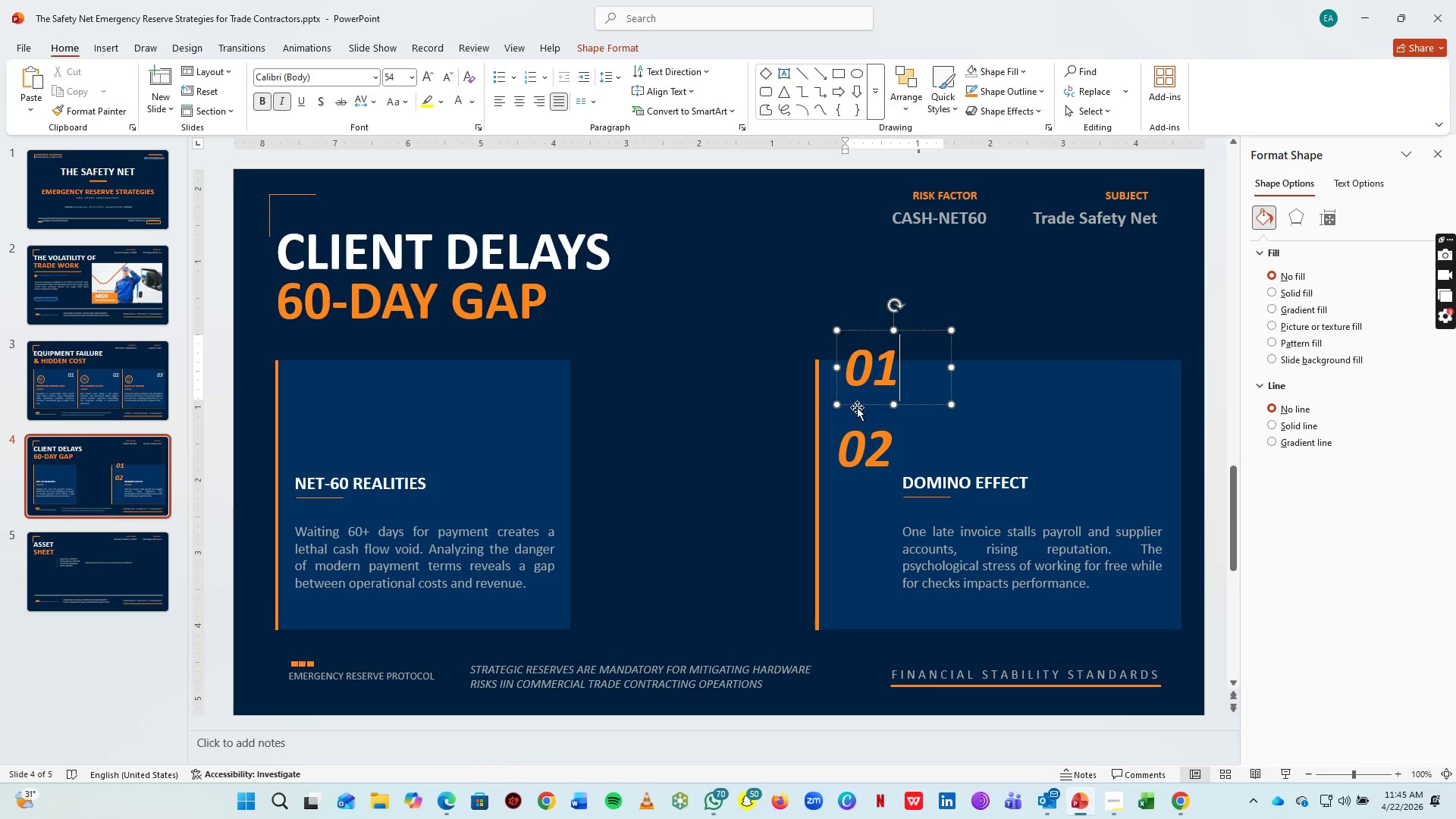 
left_click_drag(start_coordinate=[862, 405], to_coordinate=[287, 468])
 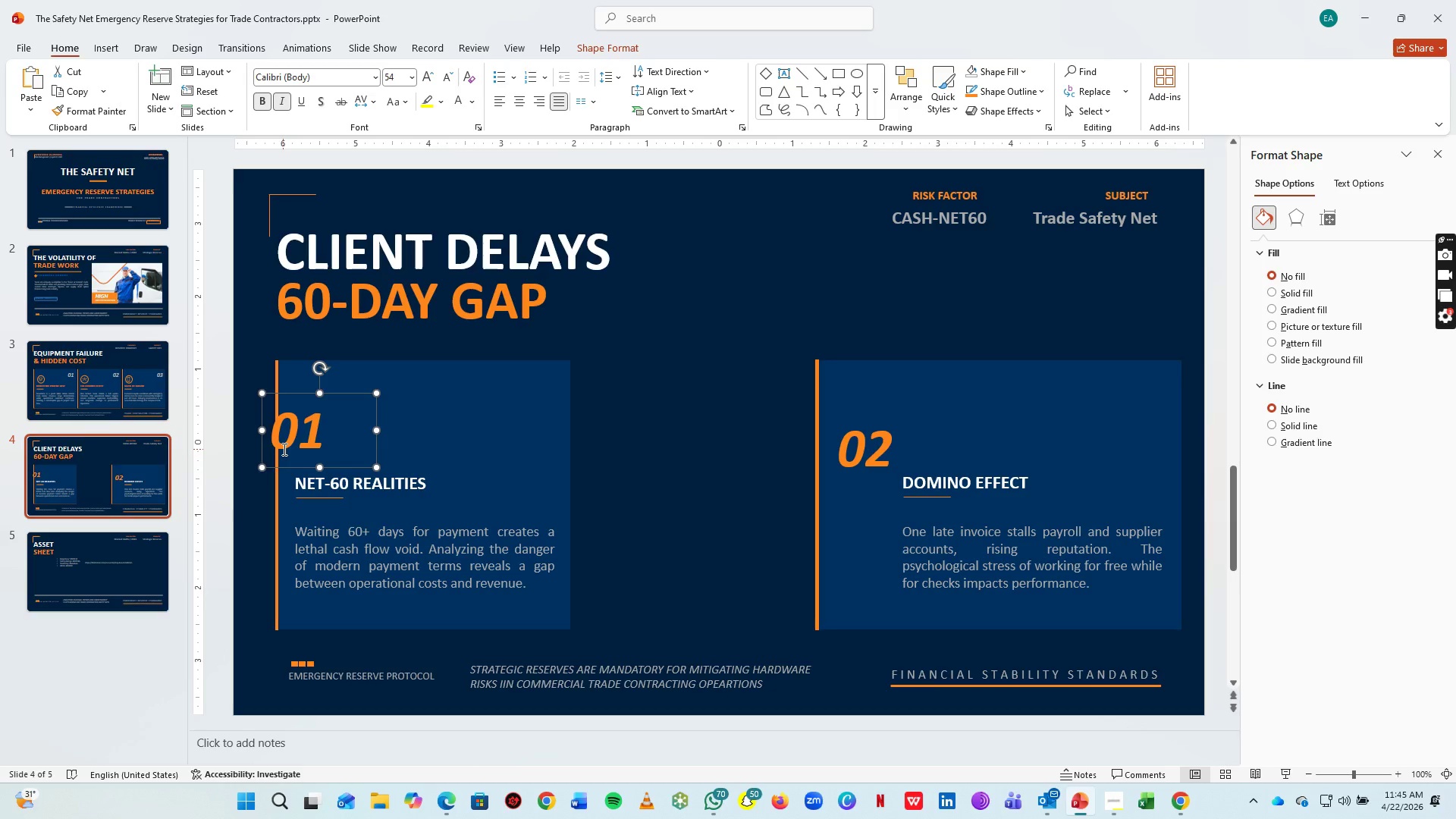 
wait(14.92)
 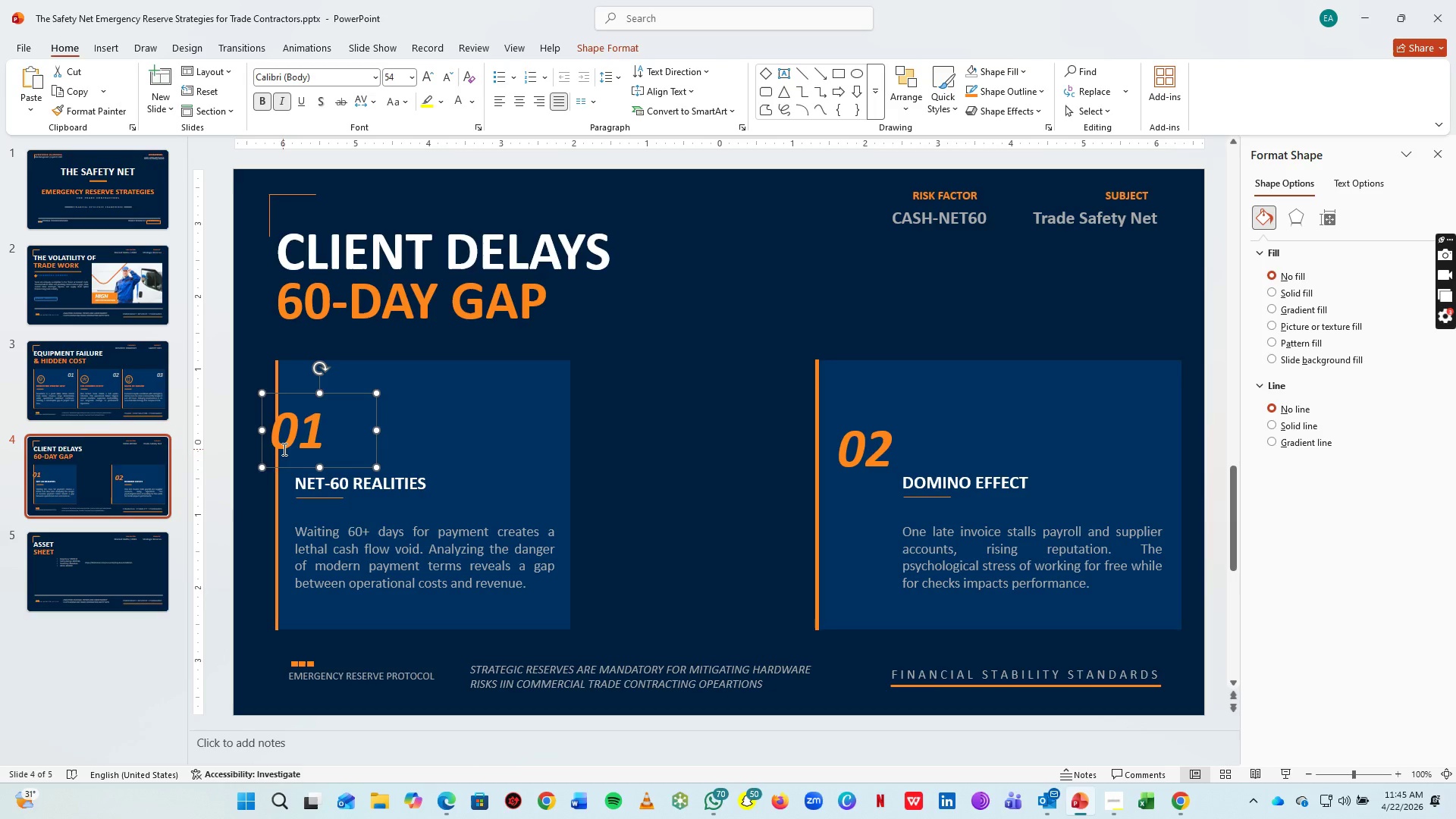 
key(Alt+Tab)